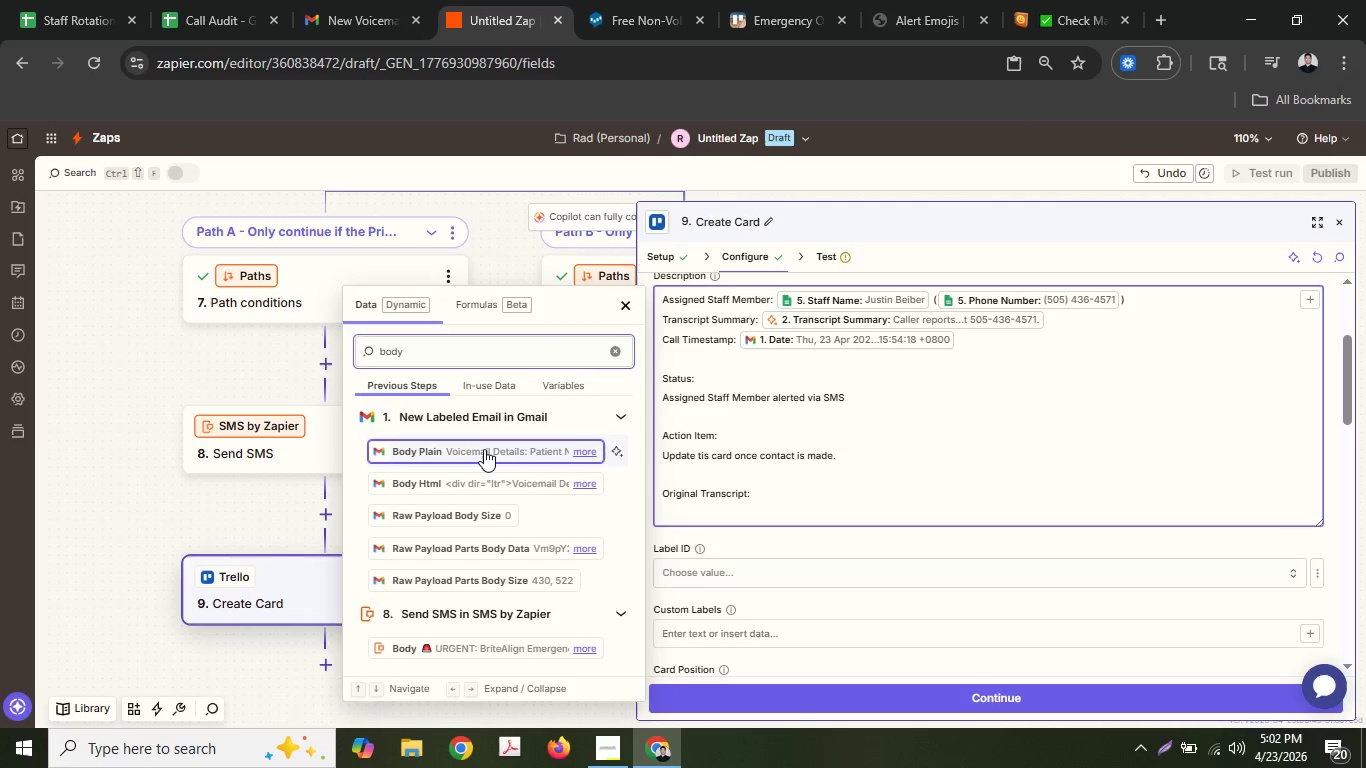 
left_click([484, 449])
 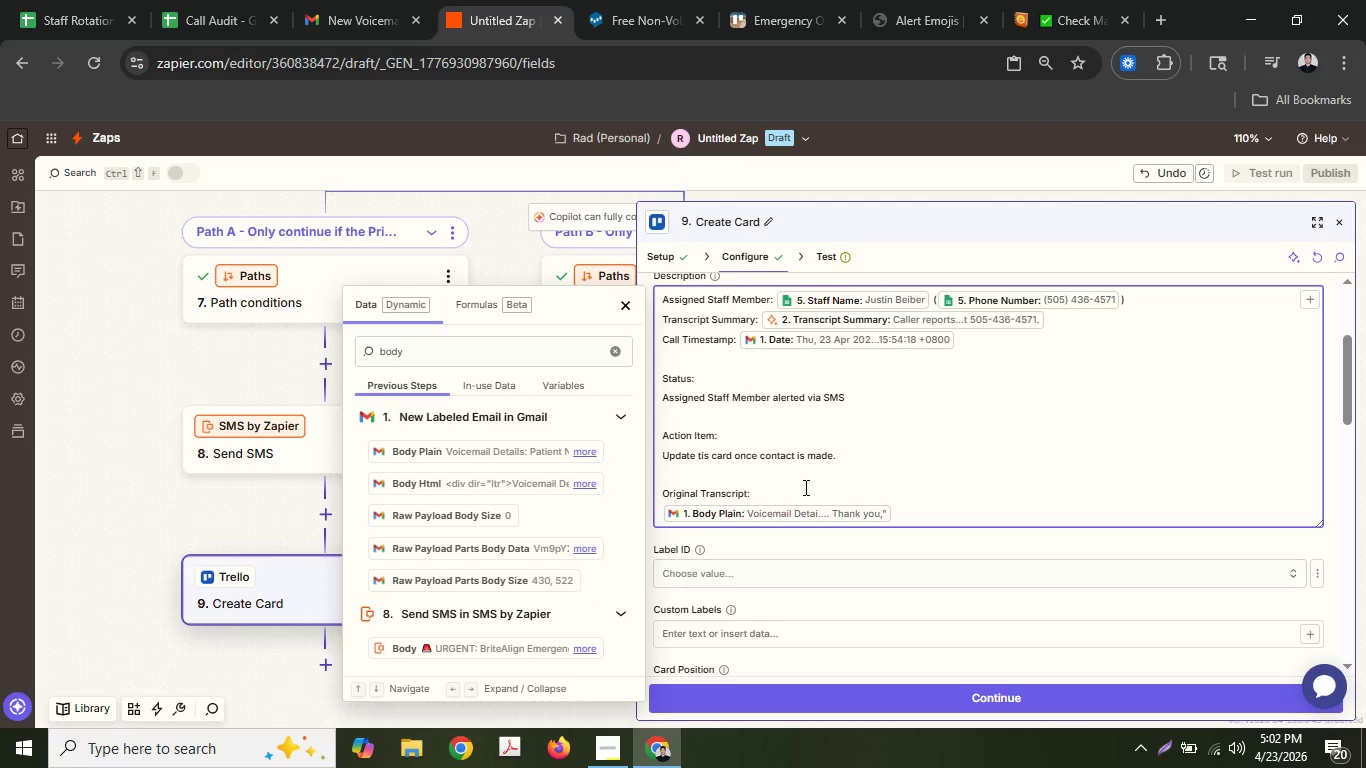 
scroll: coordinate [804, 486], scroll_direction: up, amount: 1.0
 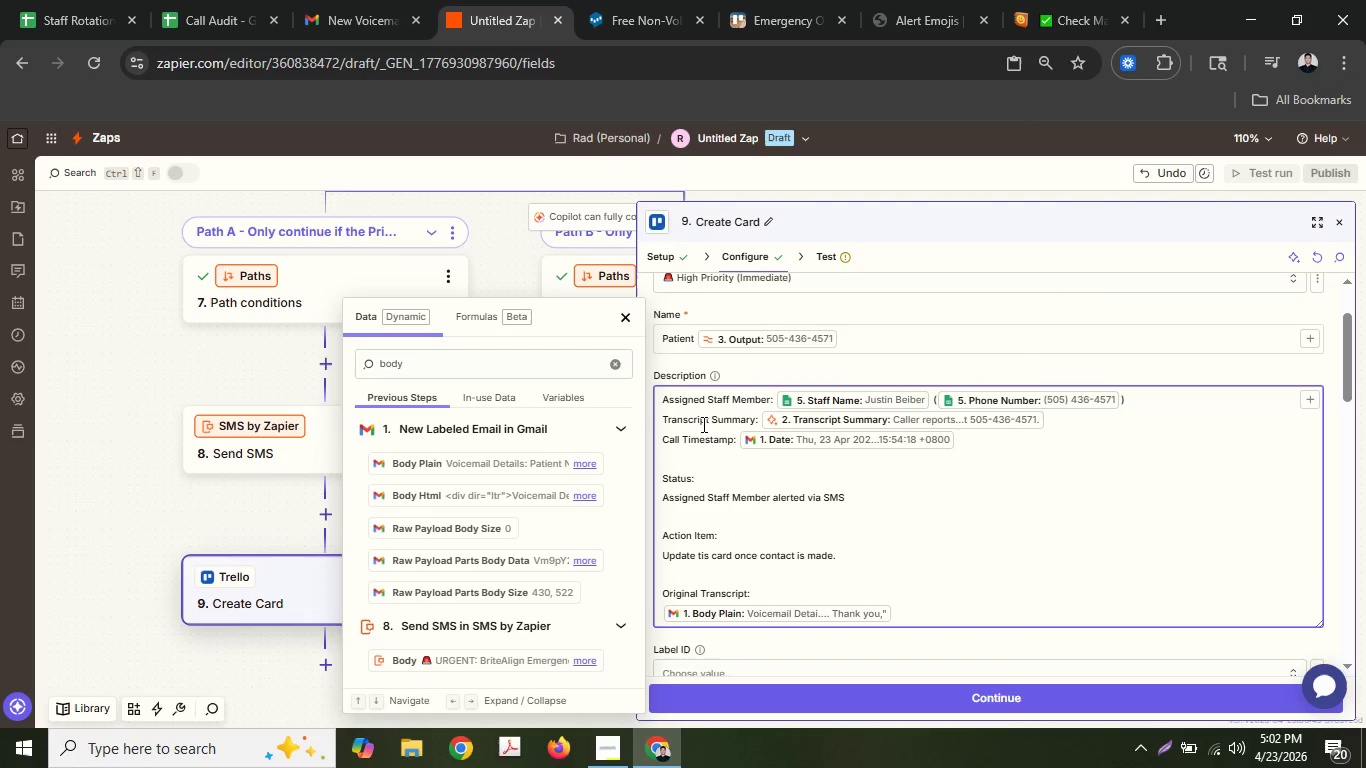 
left_click([666, 396])
 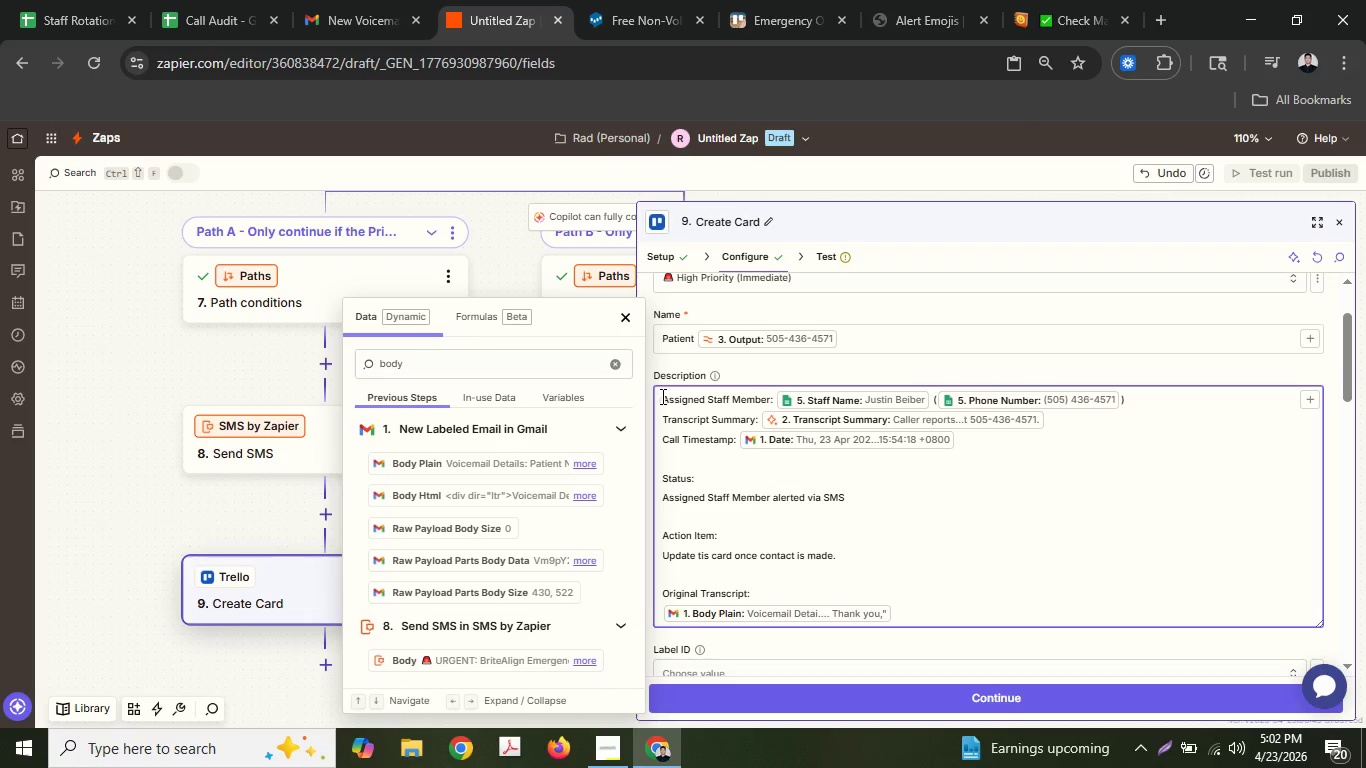 
left_click([660, 396])
 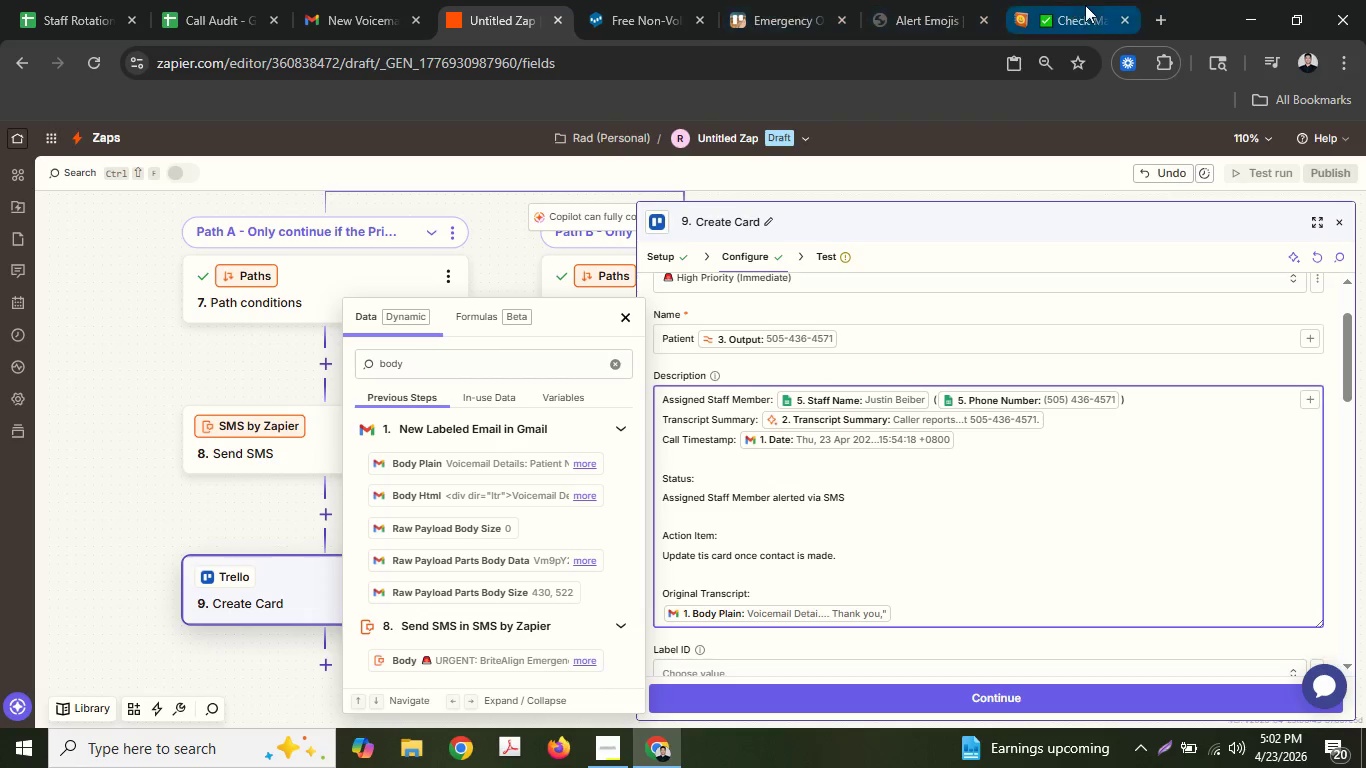 
left_click([1153, 20])
 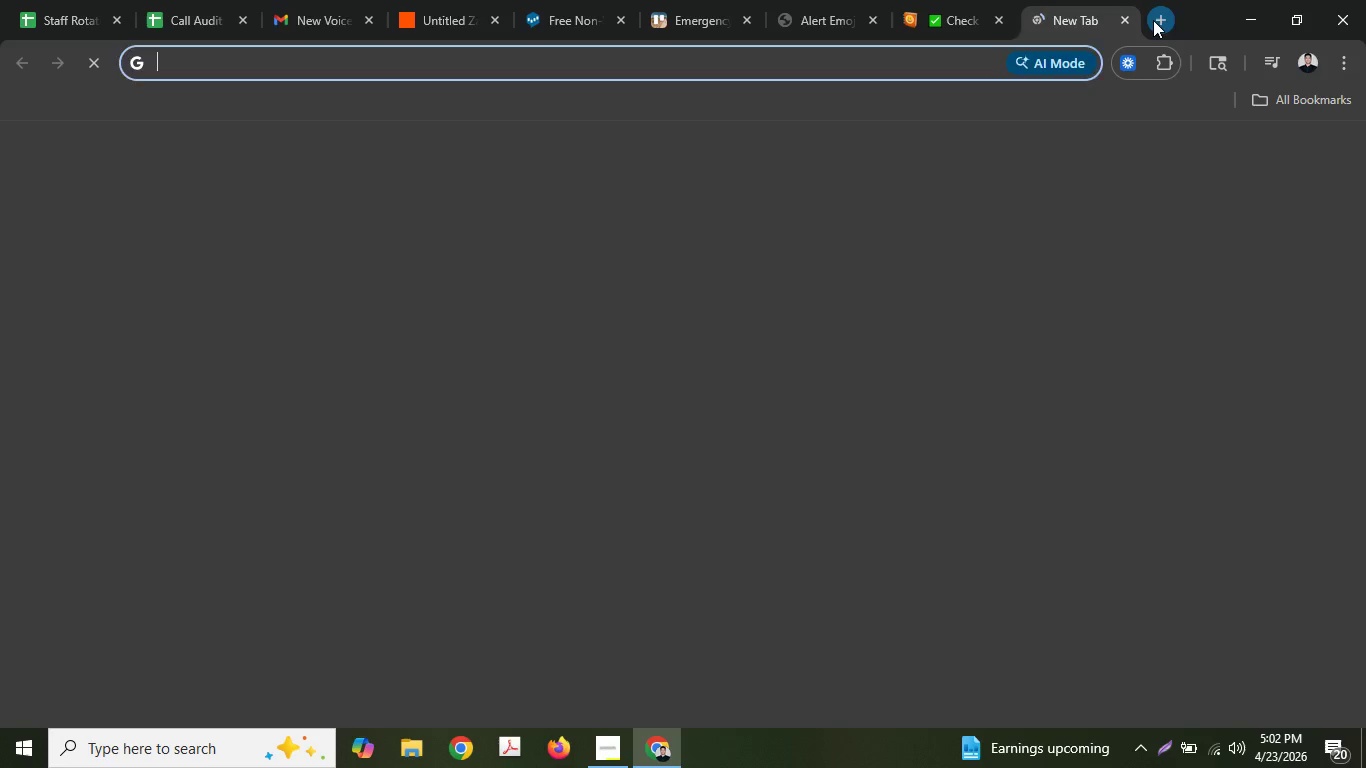 
type(bulle)
 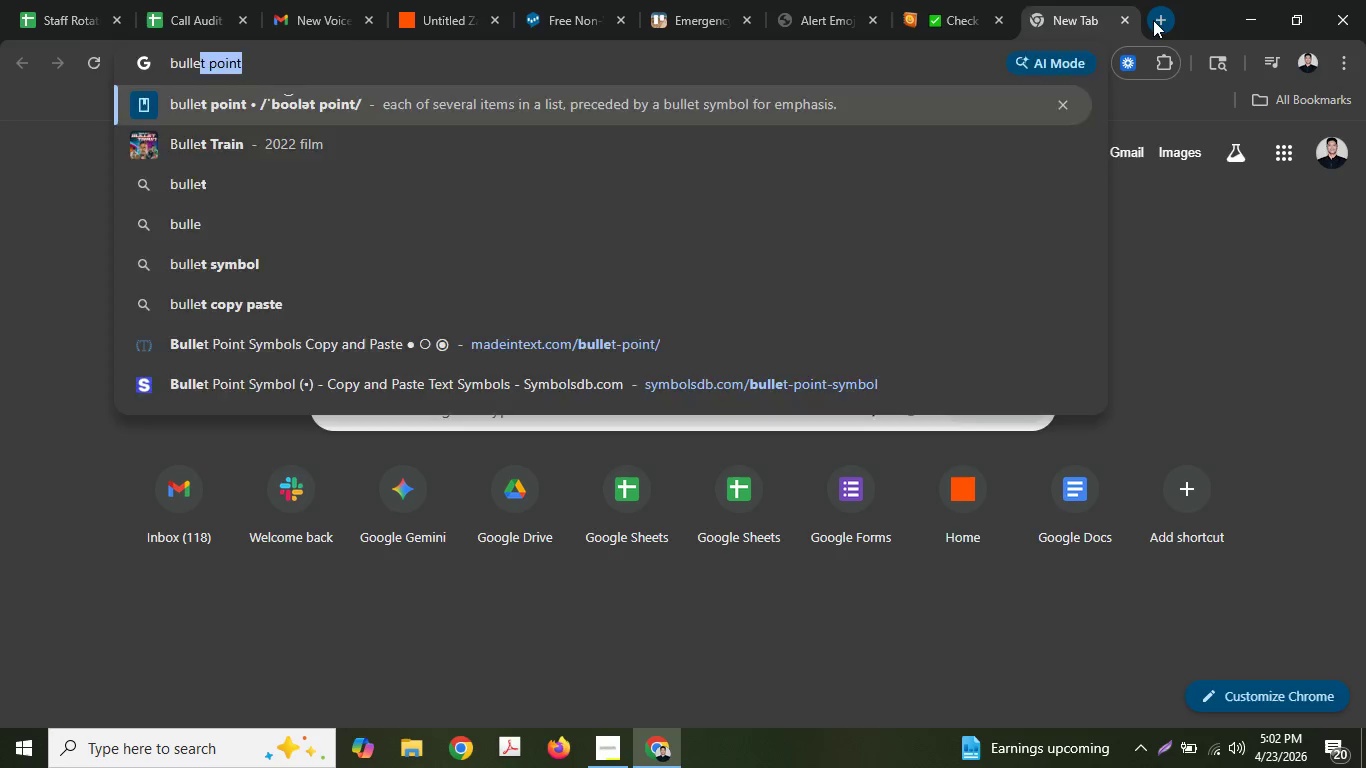 
key(Enter)
 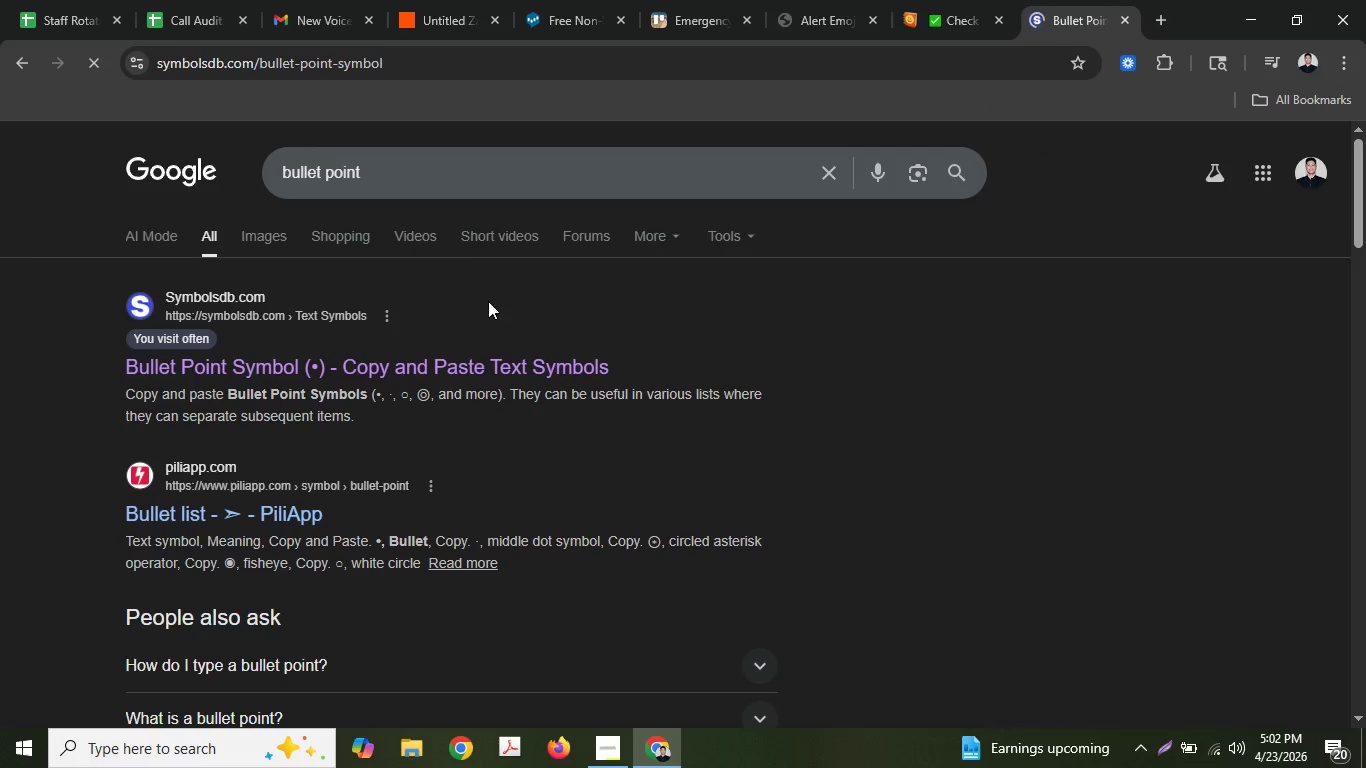 
scroll: coordinate [441, 374], scroll_direction: down, amount: 5.0
 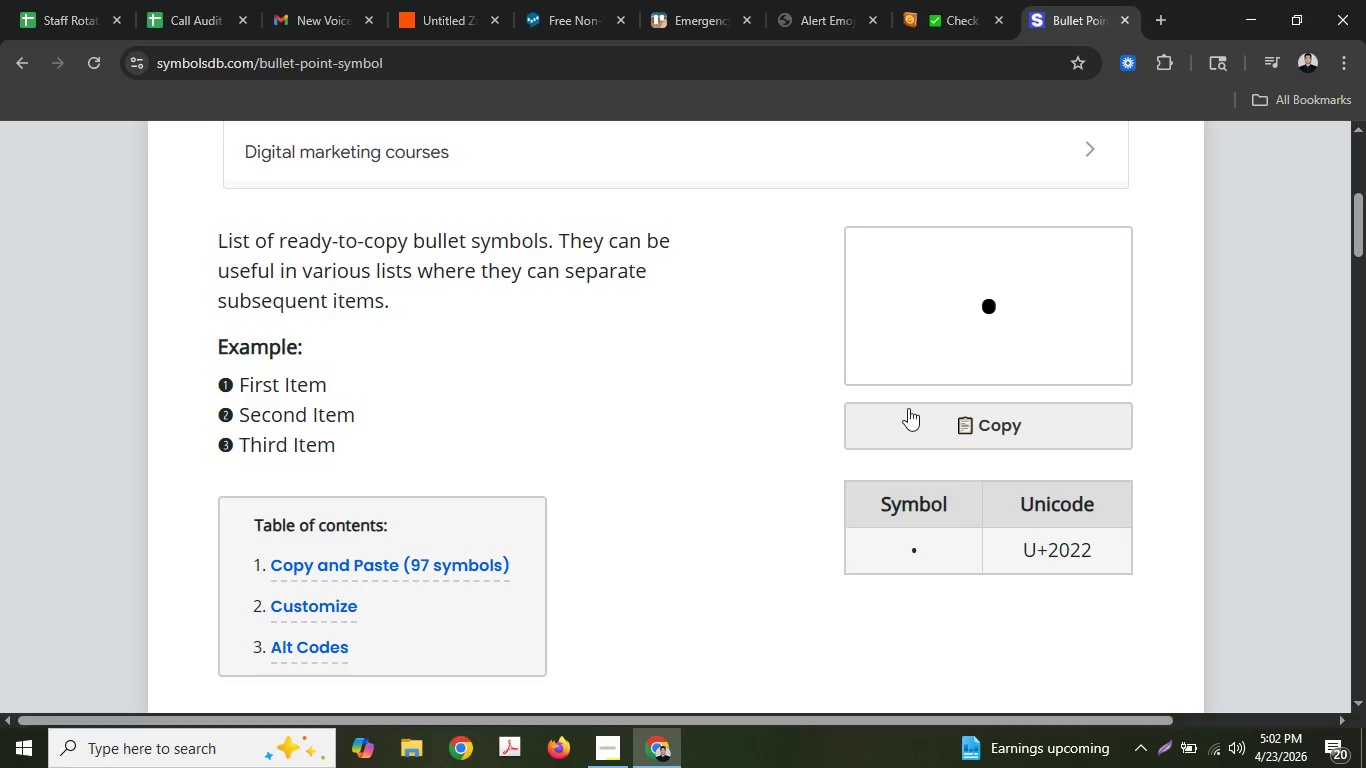 
left_click([908, 408])
 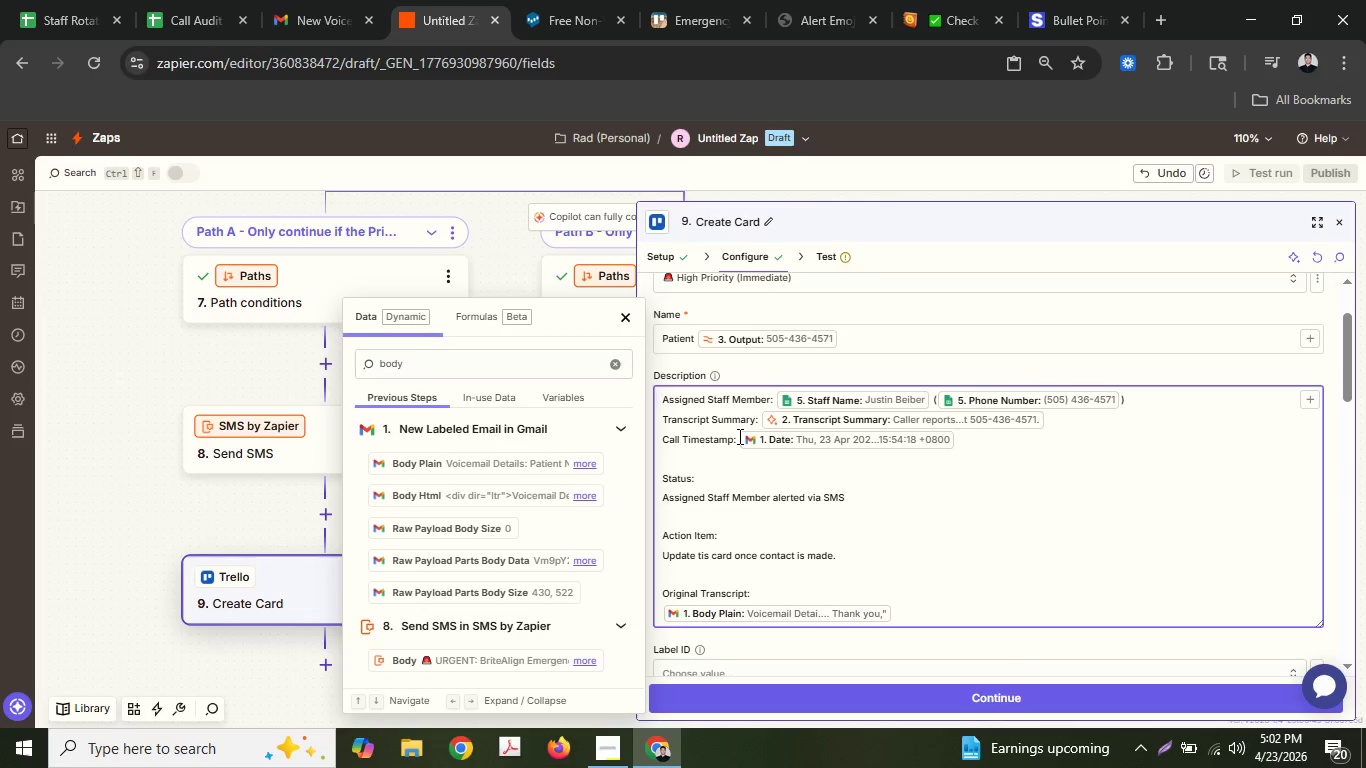 
key(Control+V)
 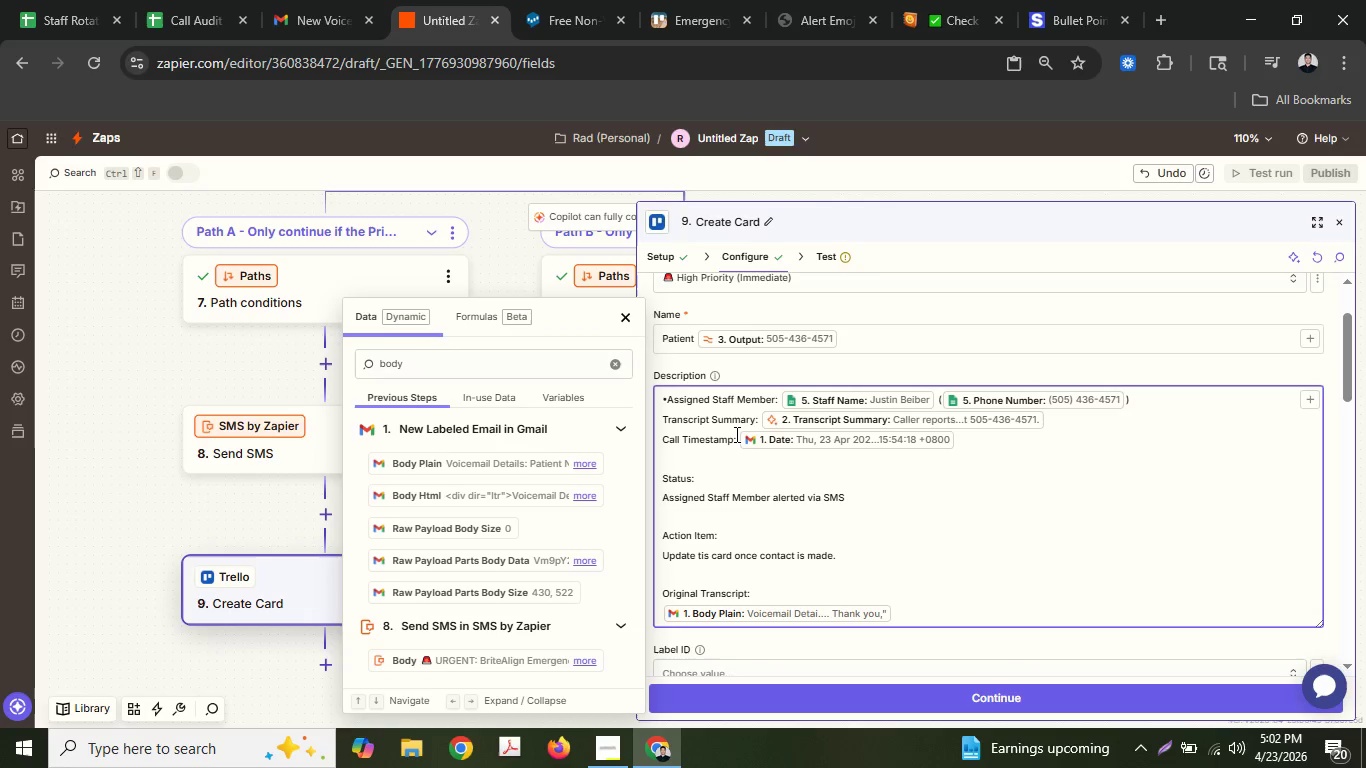 
key(Space)
 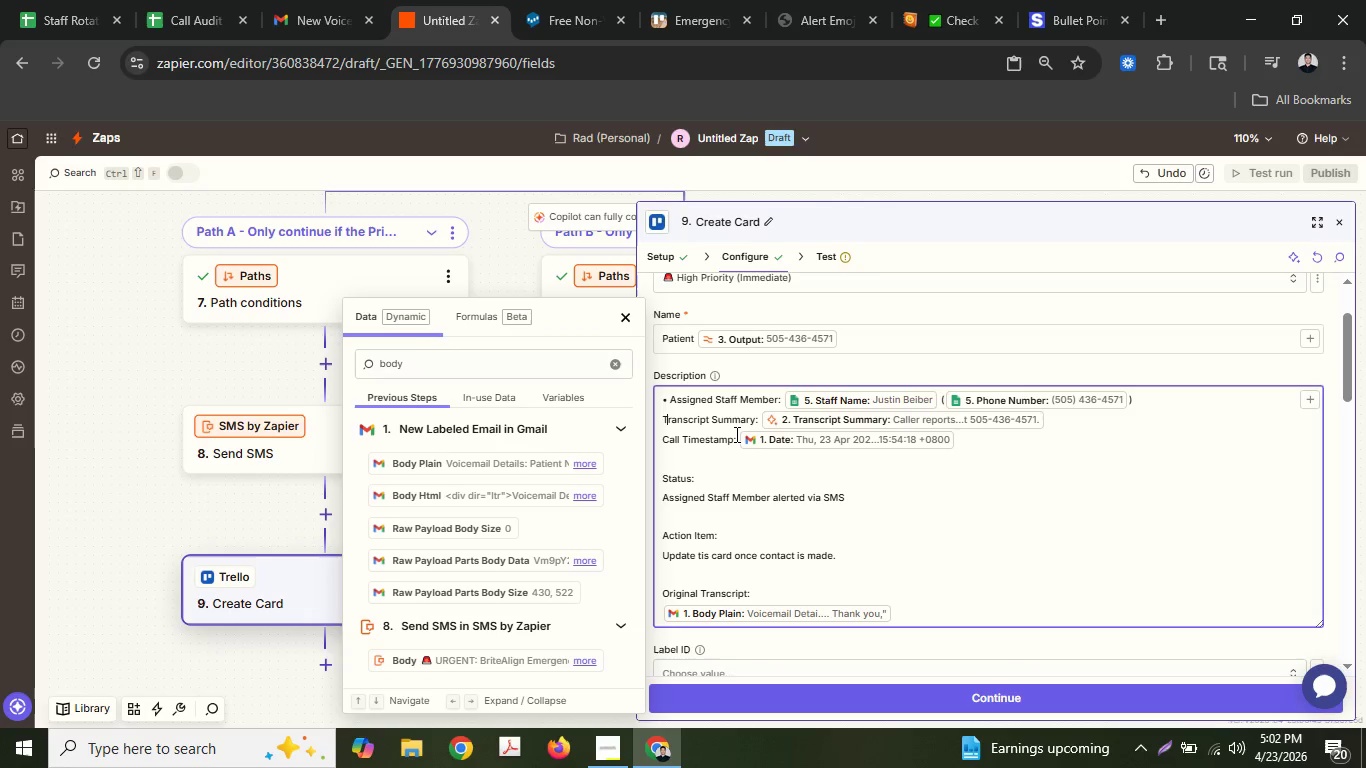 
key(ArrowDown)
 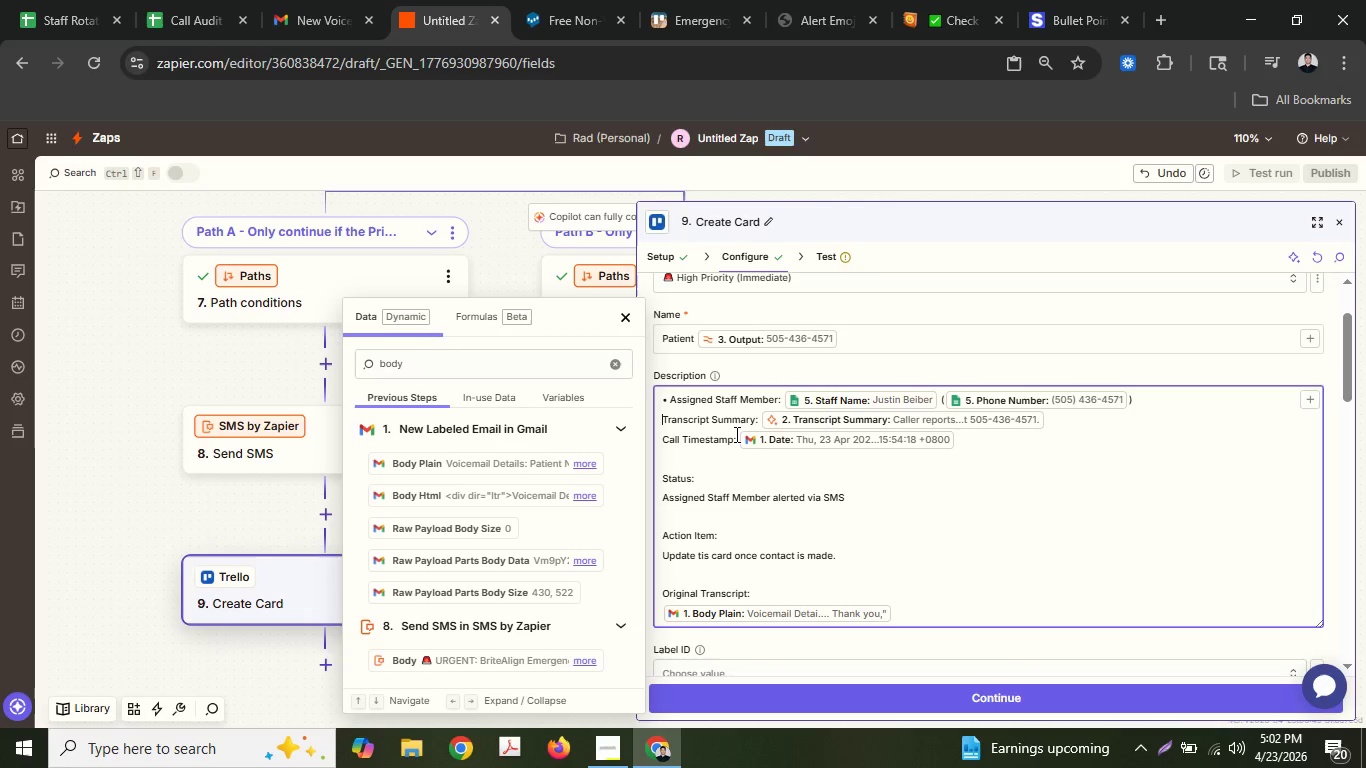 
key(ArrowLeft)
 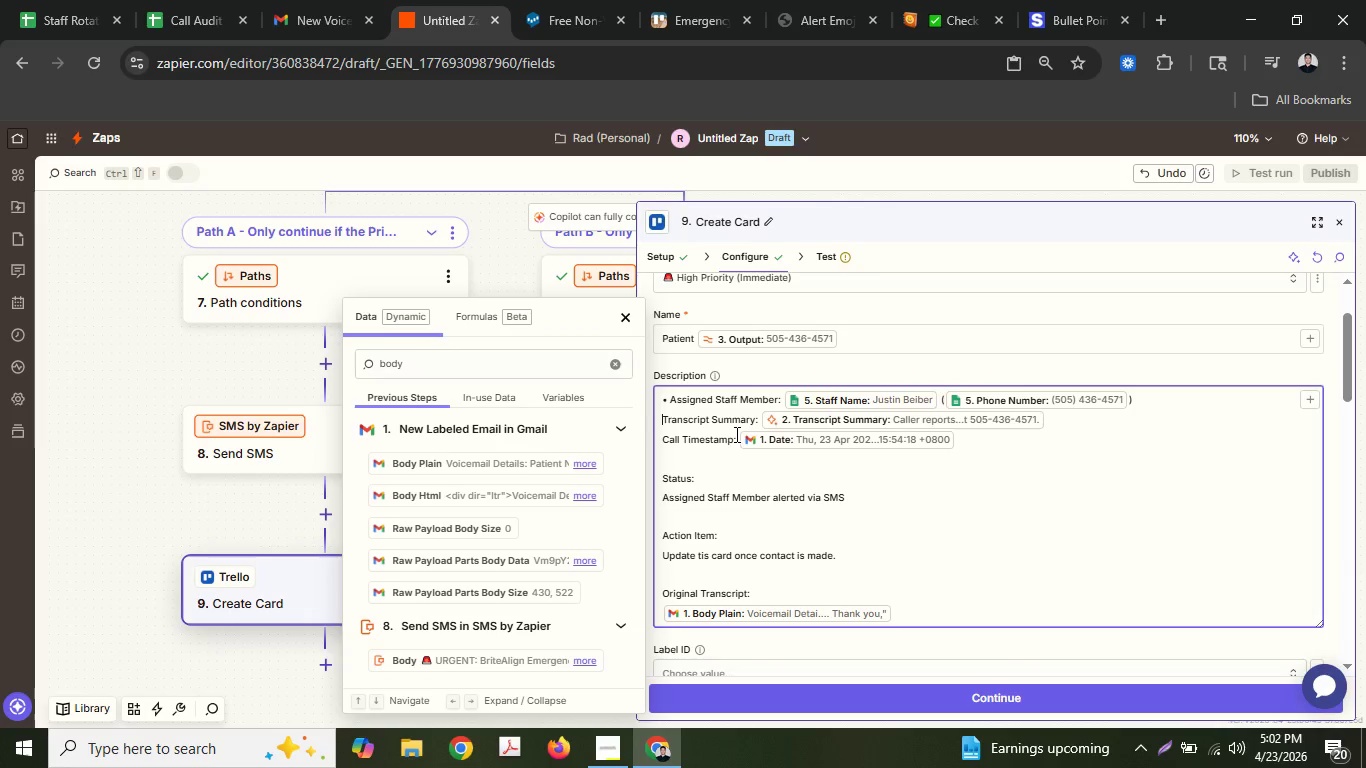 
key(Control+ControlLeft)
 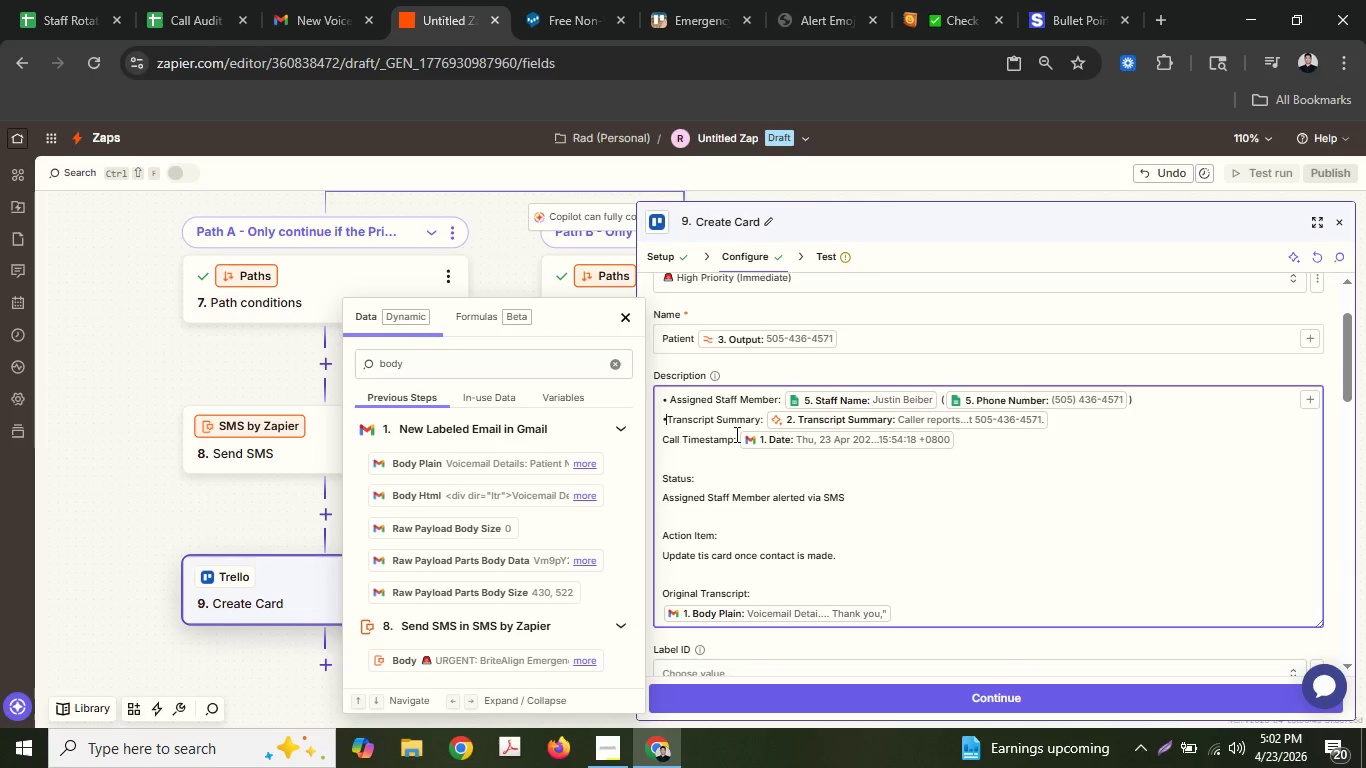 
key(Control+V)
 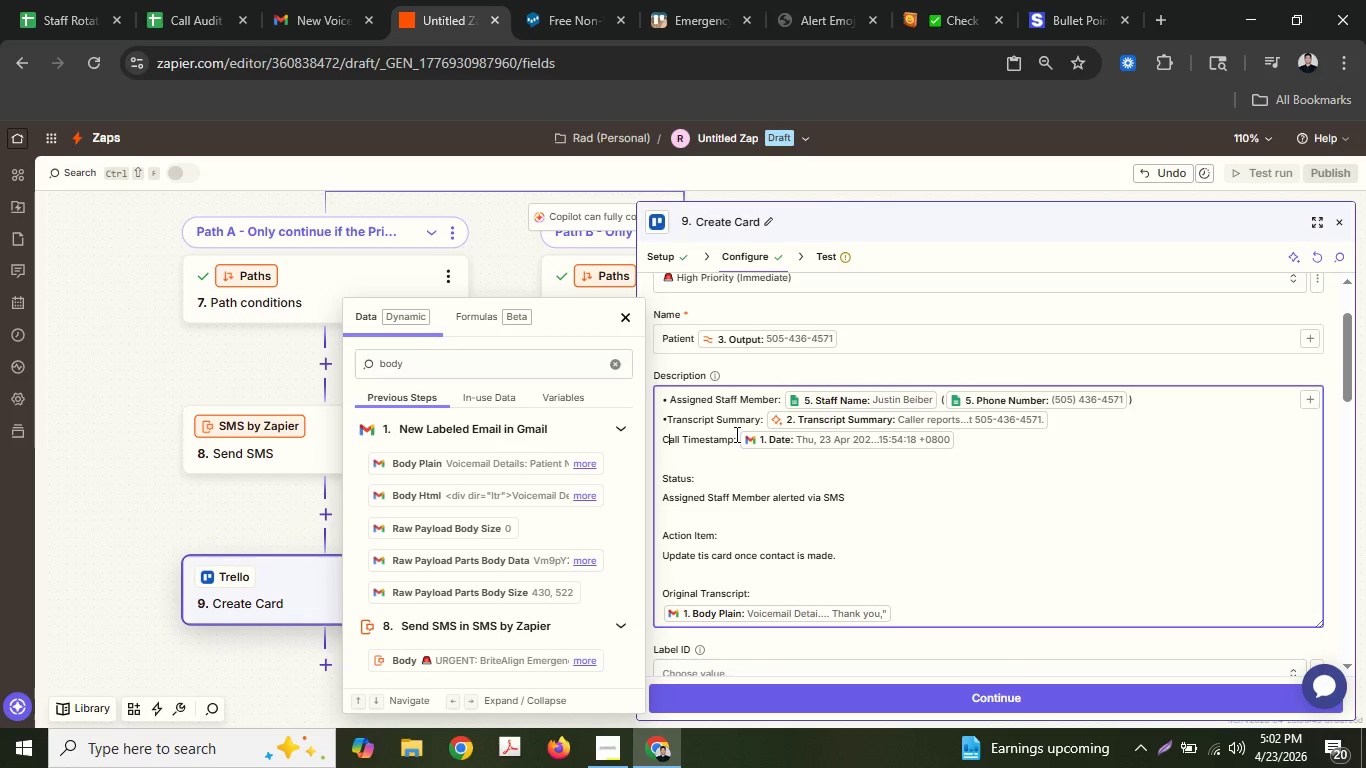 
key(ArrowDown)
 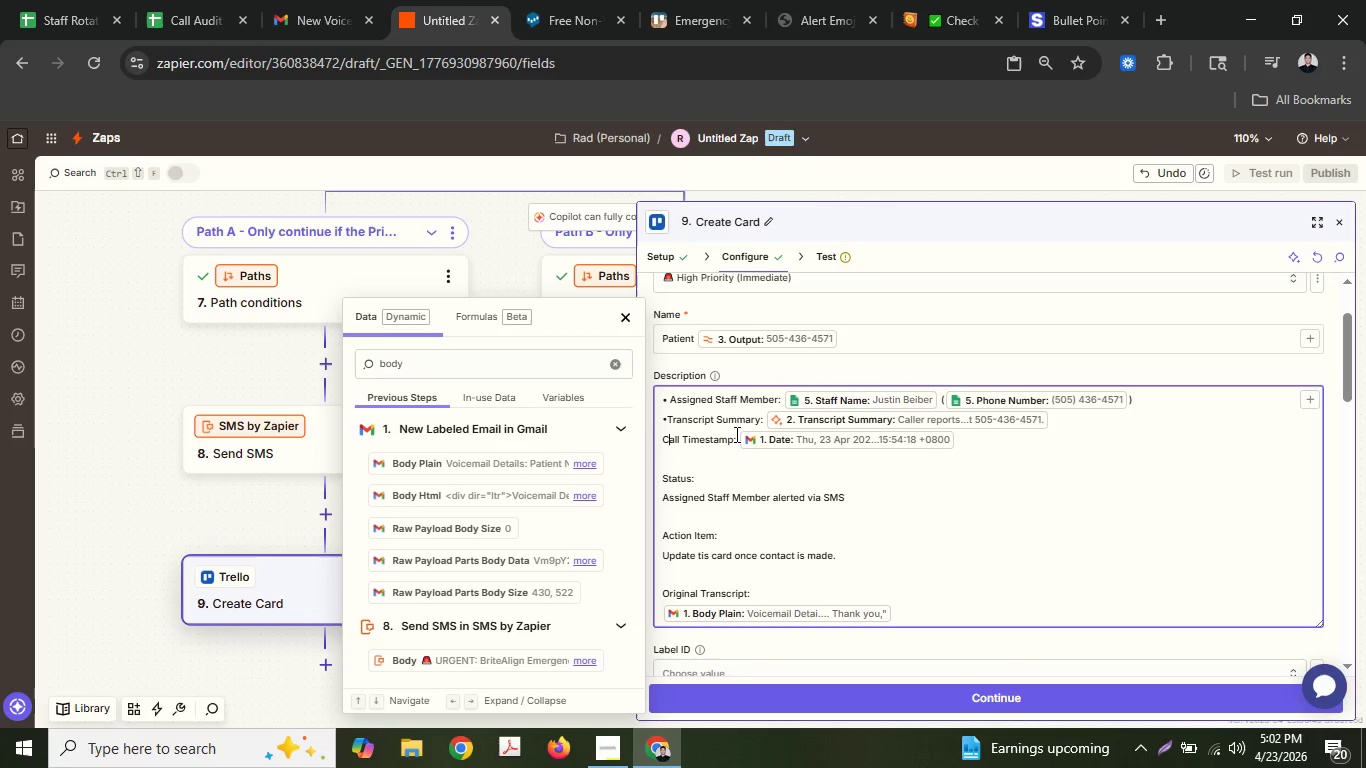 
key(Space)
 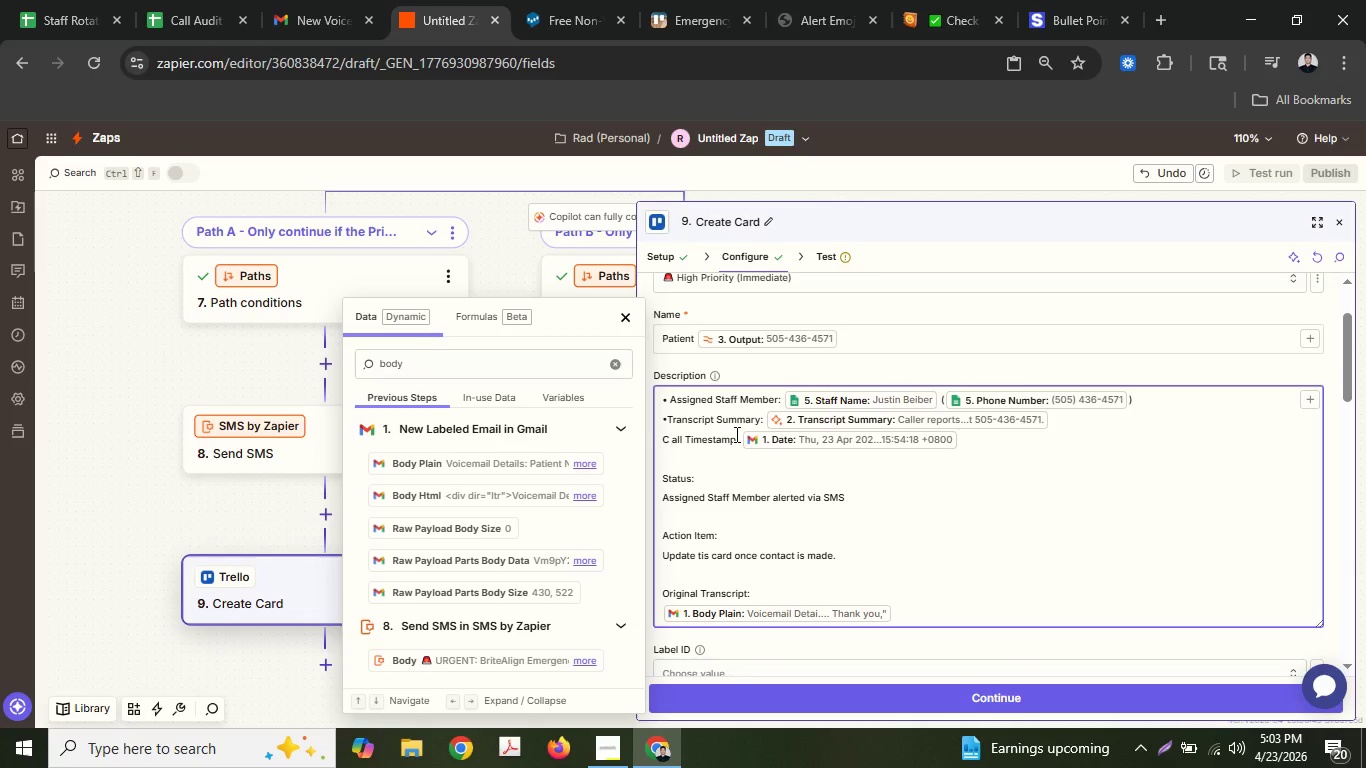 
key(Control+ControlLeft)
 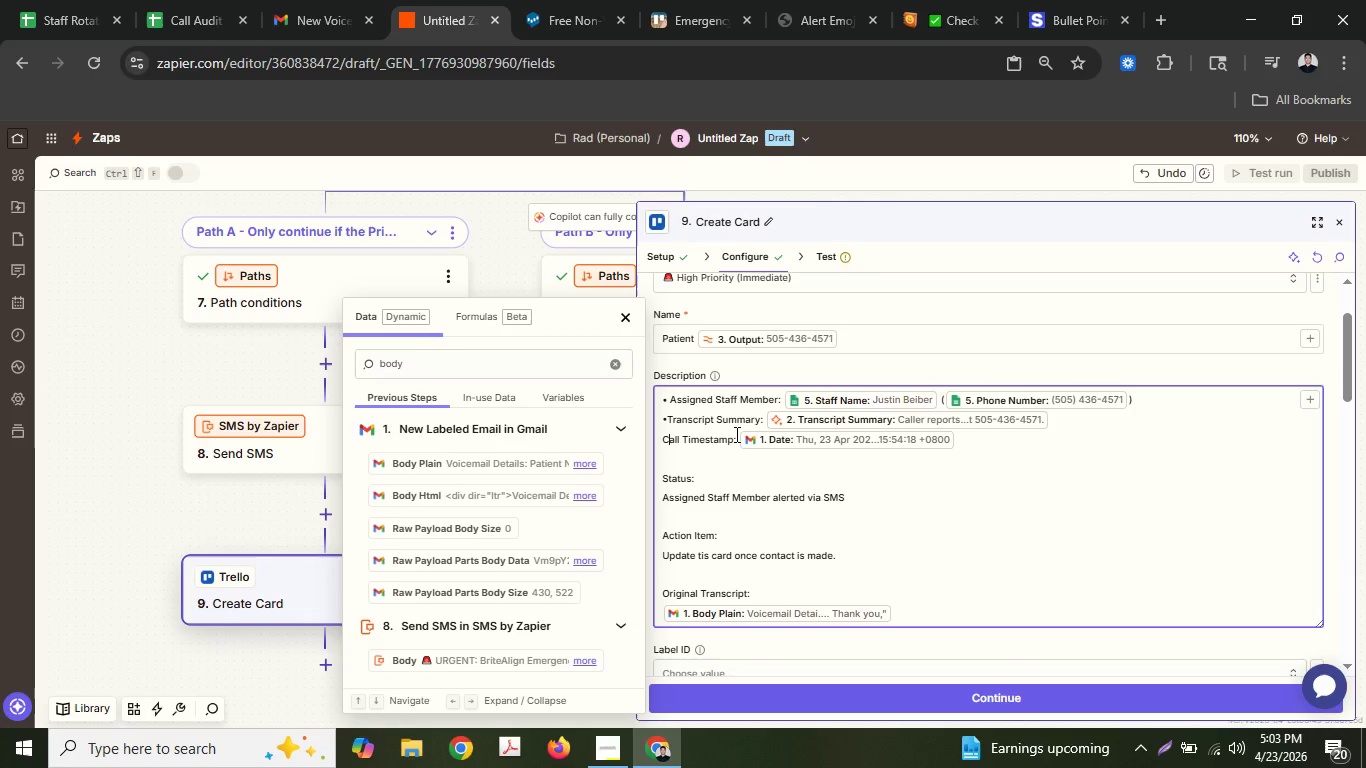 
key(Control+Z)
 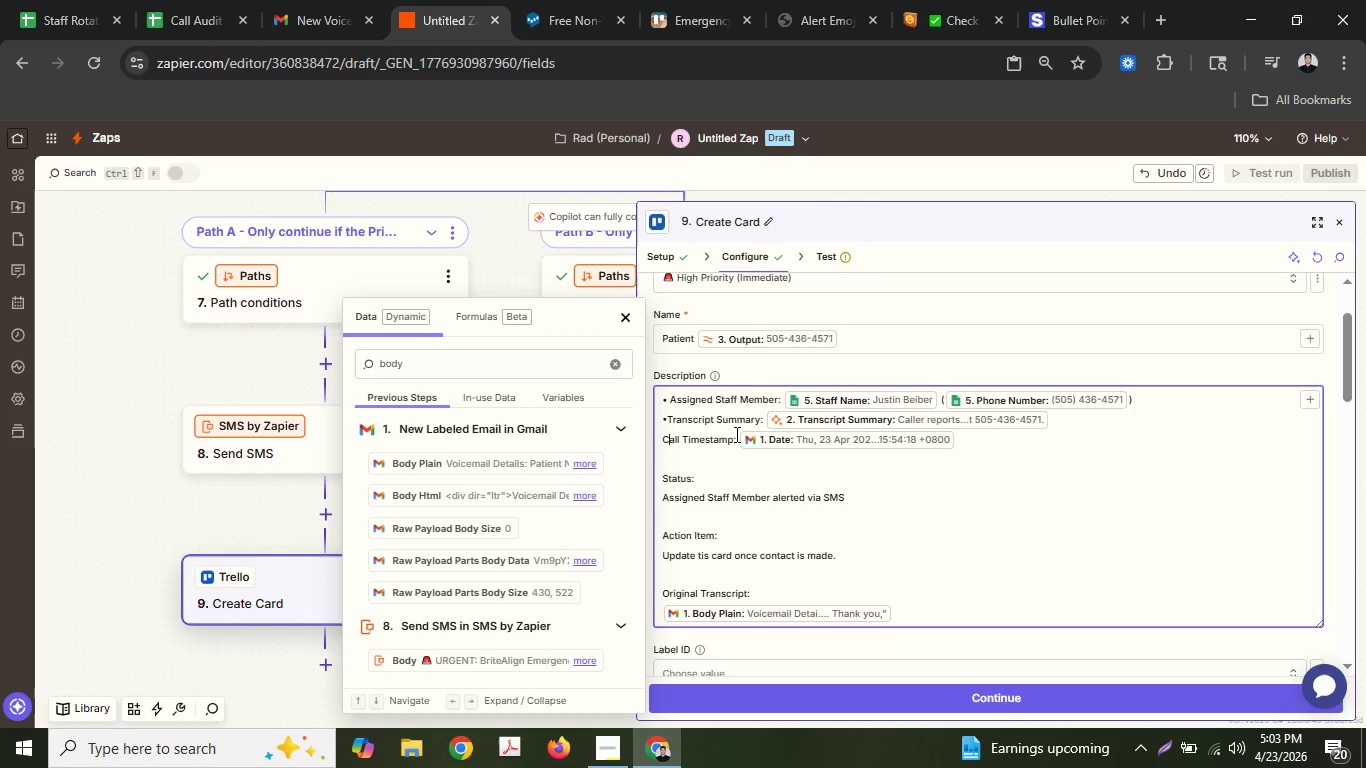 
key(ArrowUp)
 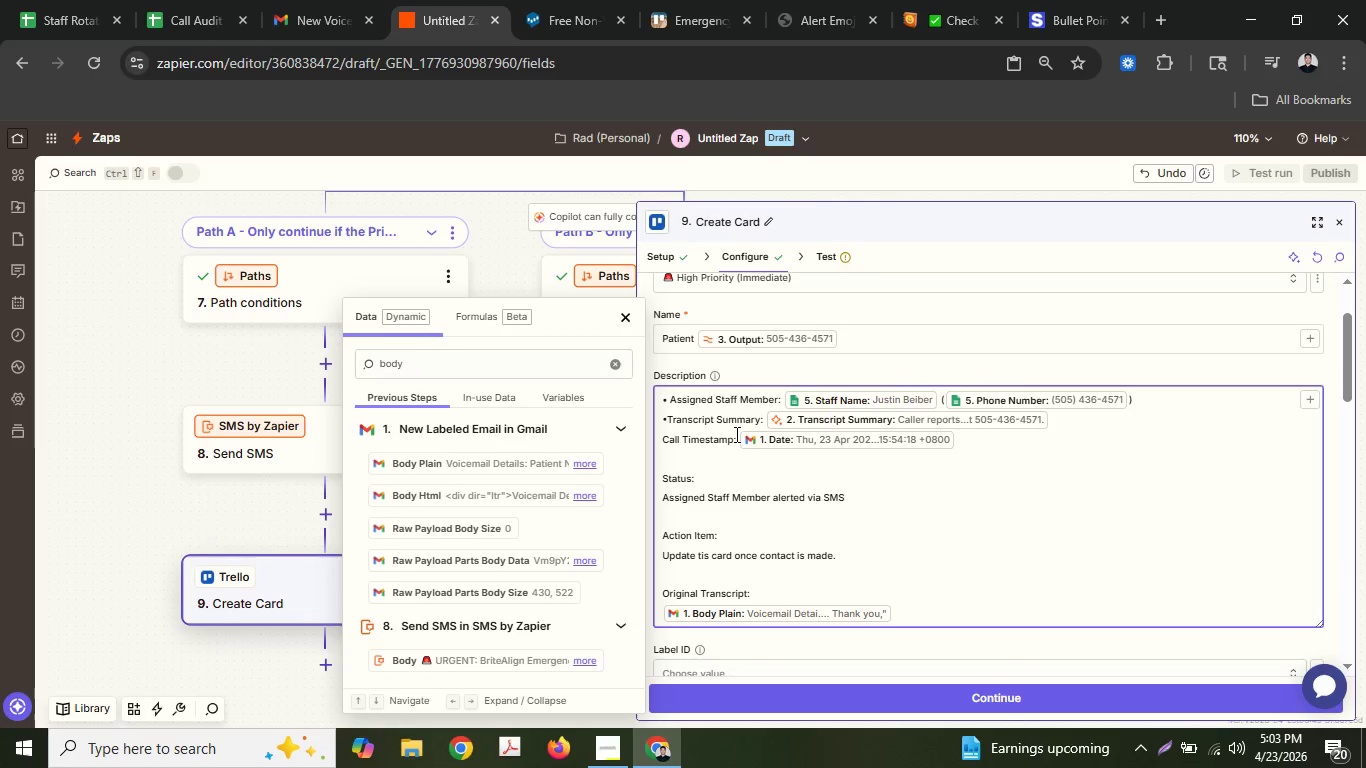 
key(Control+ControlLeft)
 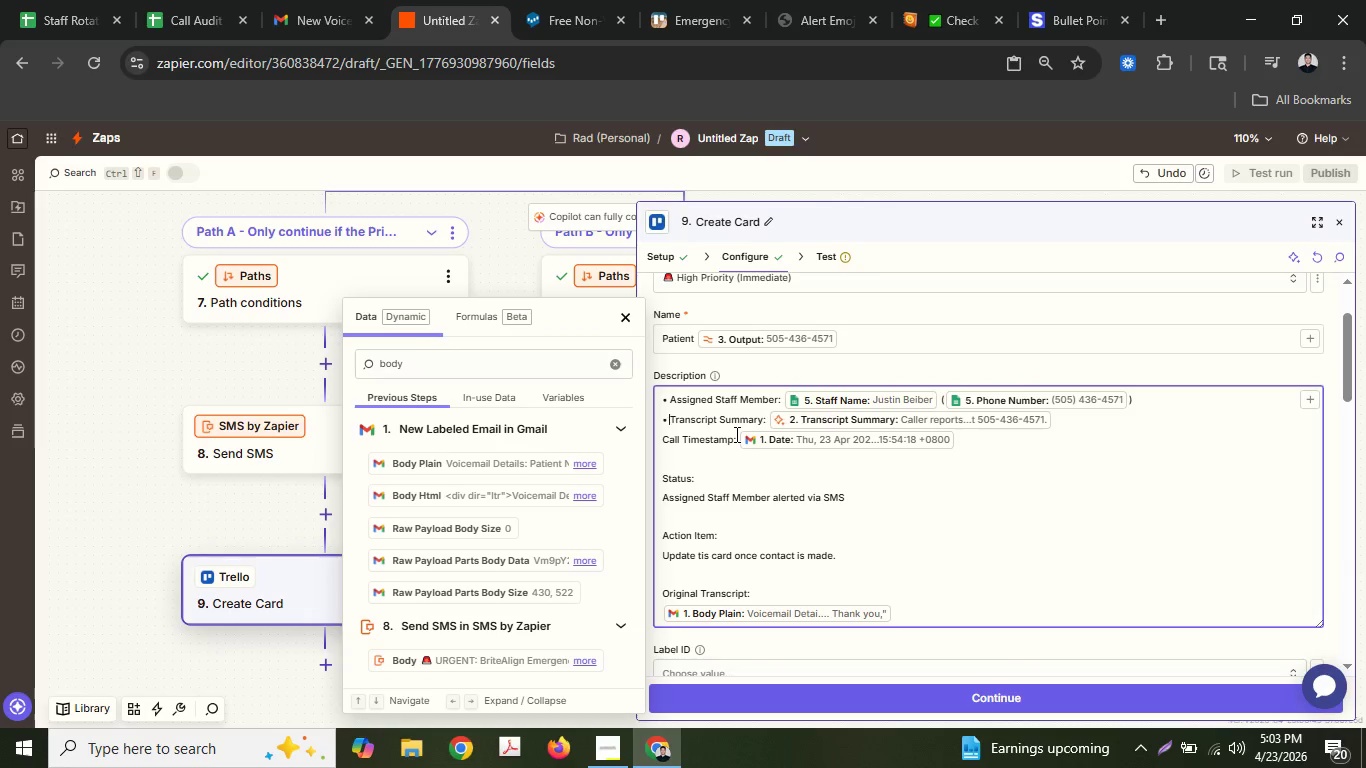 
key(Space)
 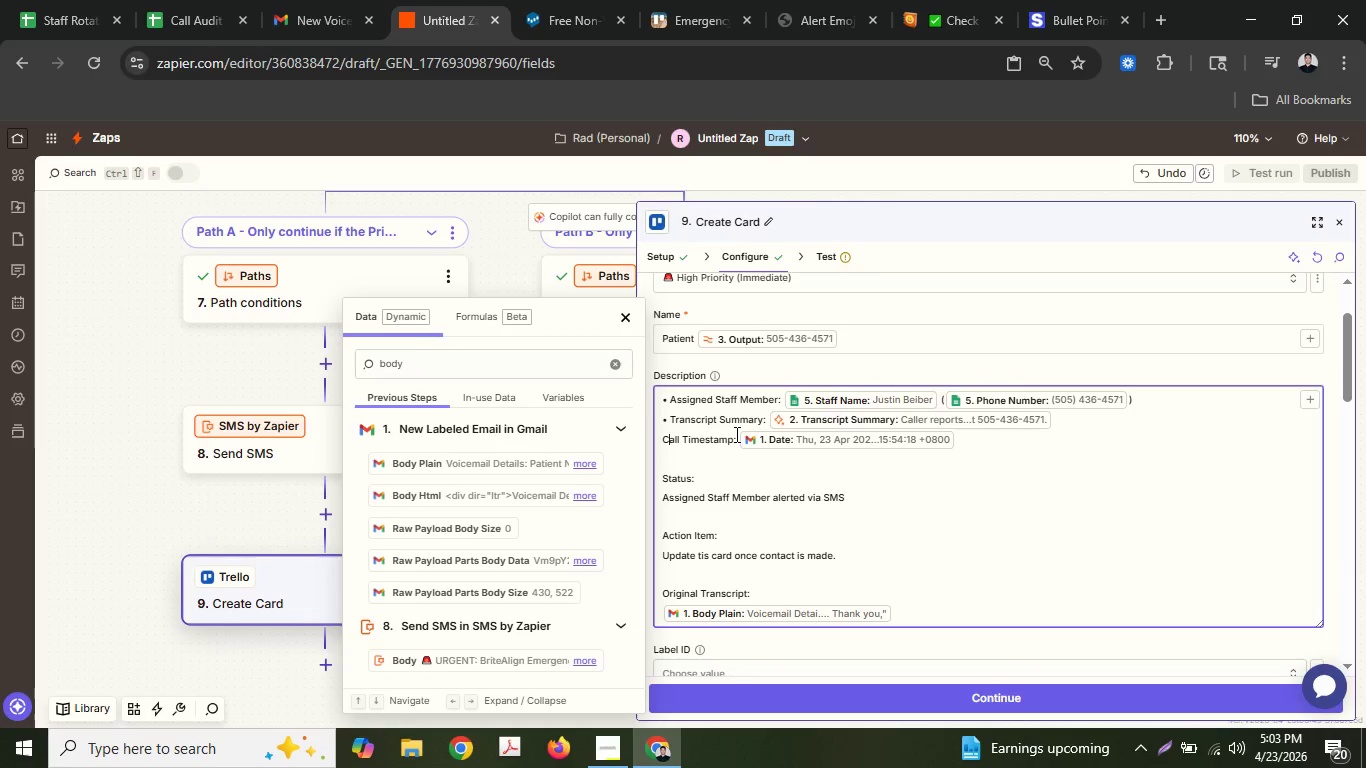 
key(ArrowDown)
 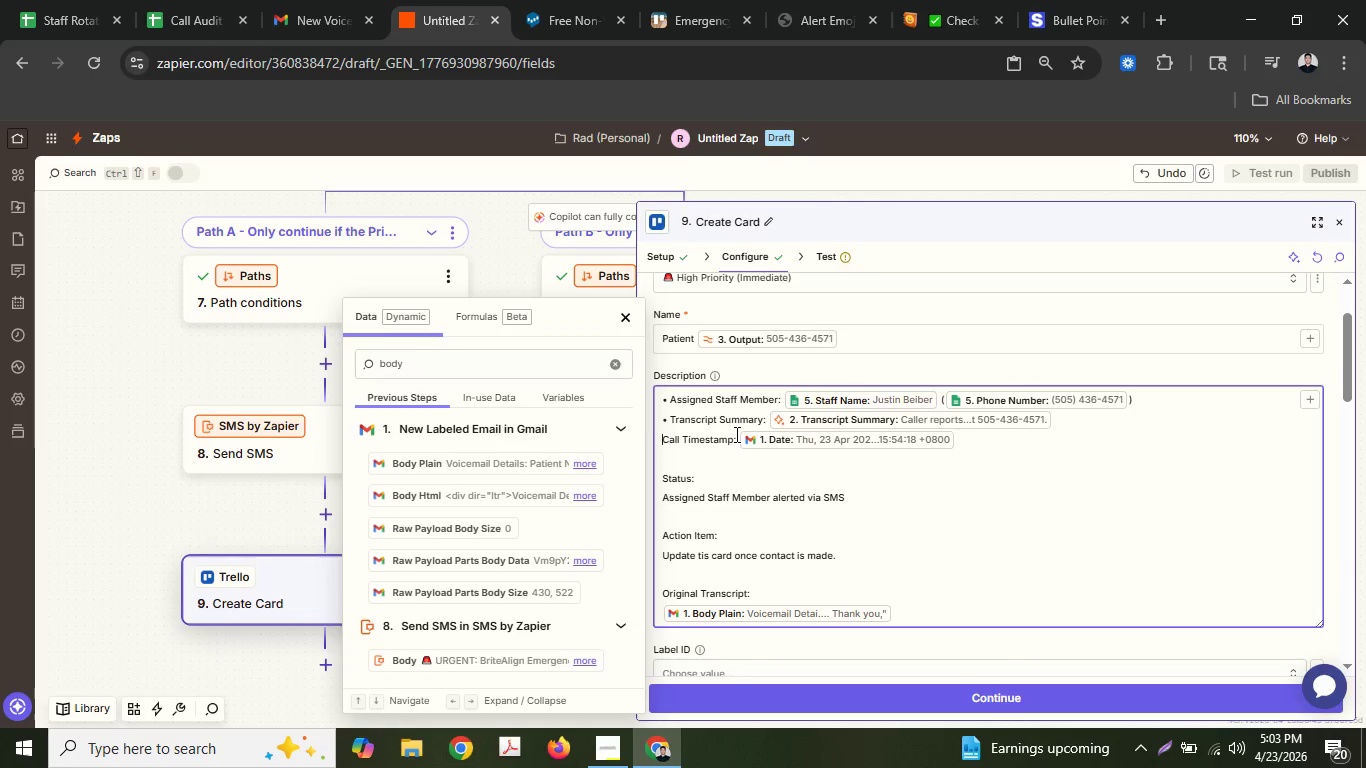 
key(ArrowLeft)
 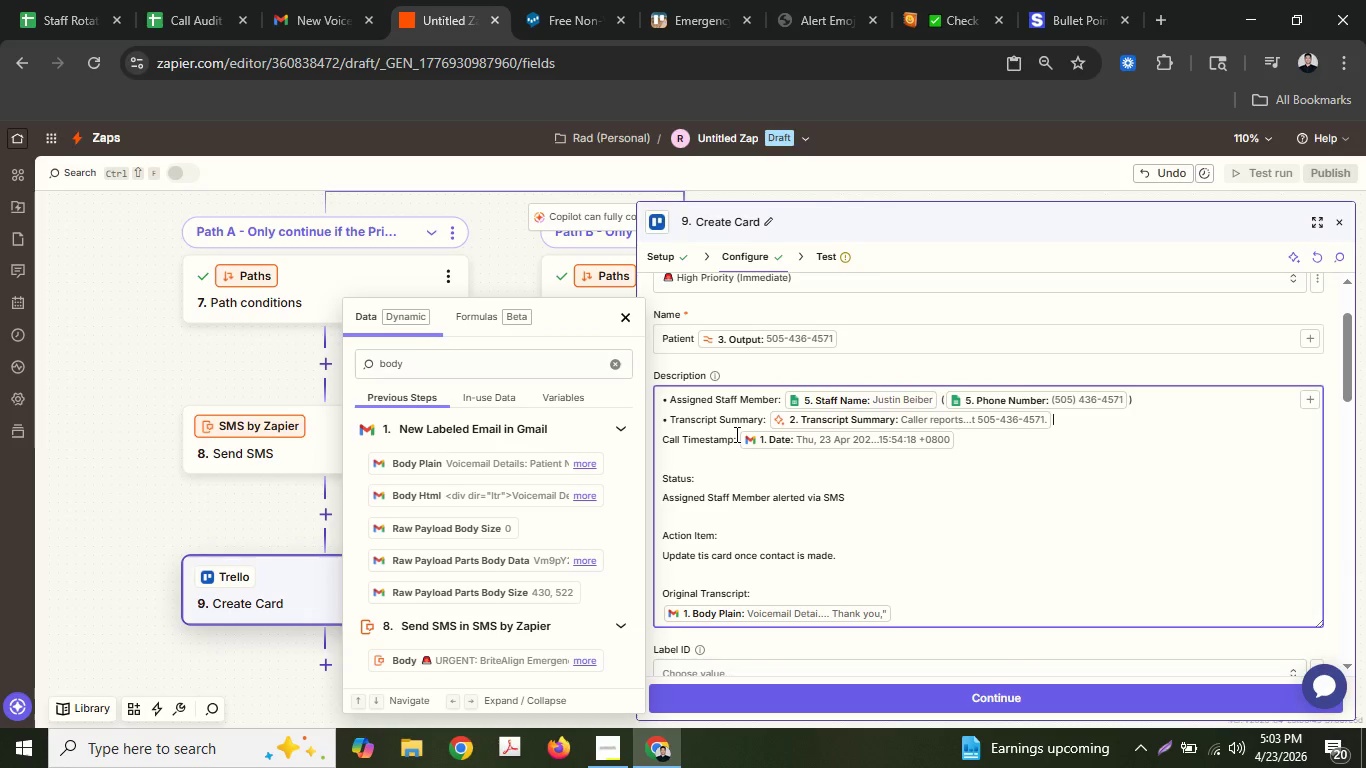 
key(ArrowLeft)
 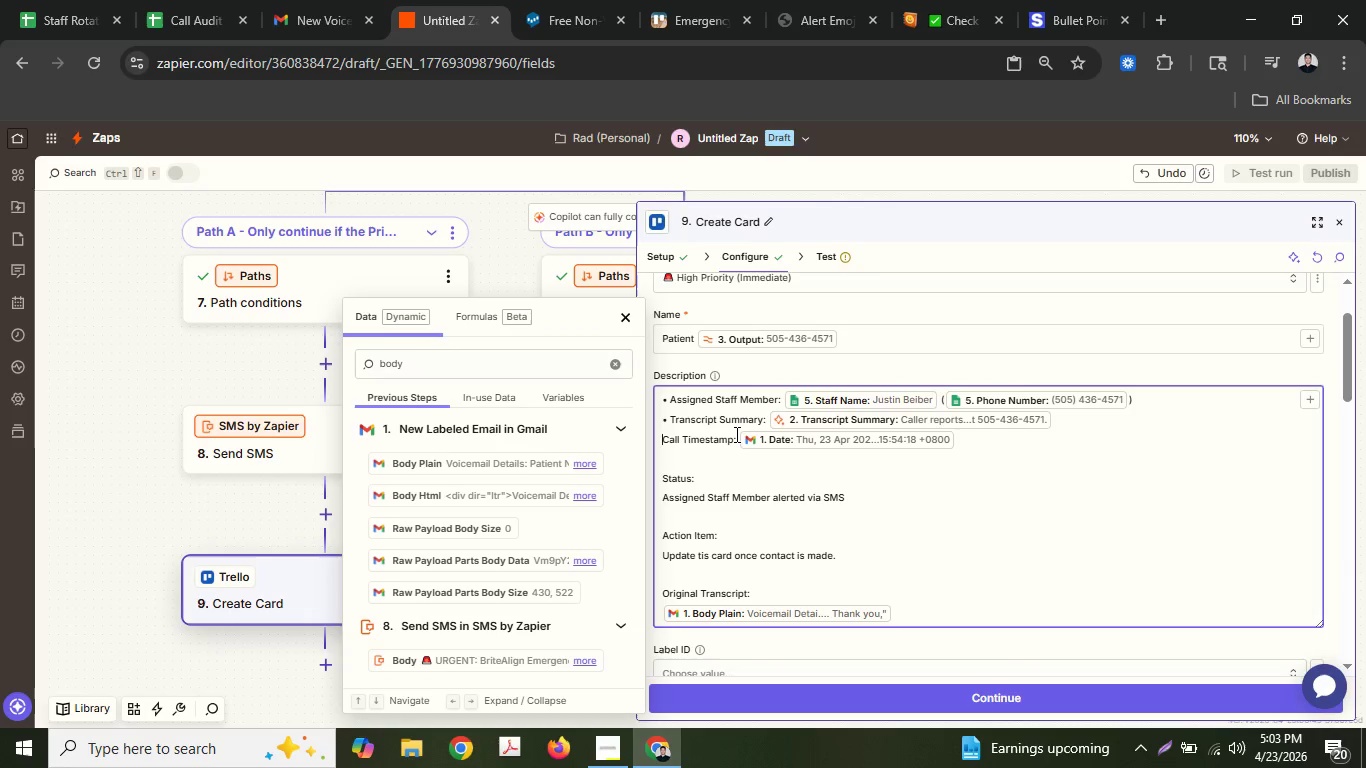 
key(ArrowRight)
 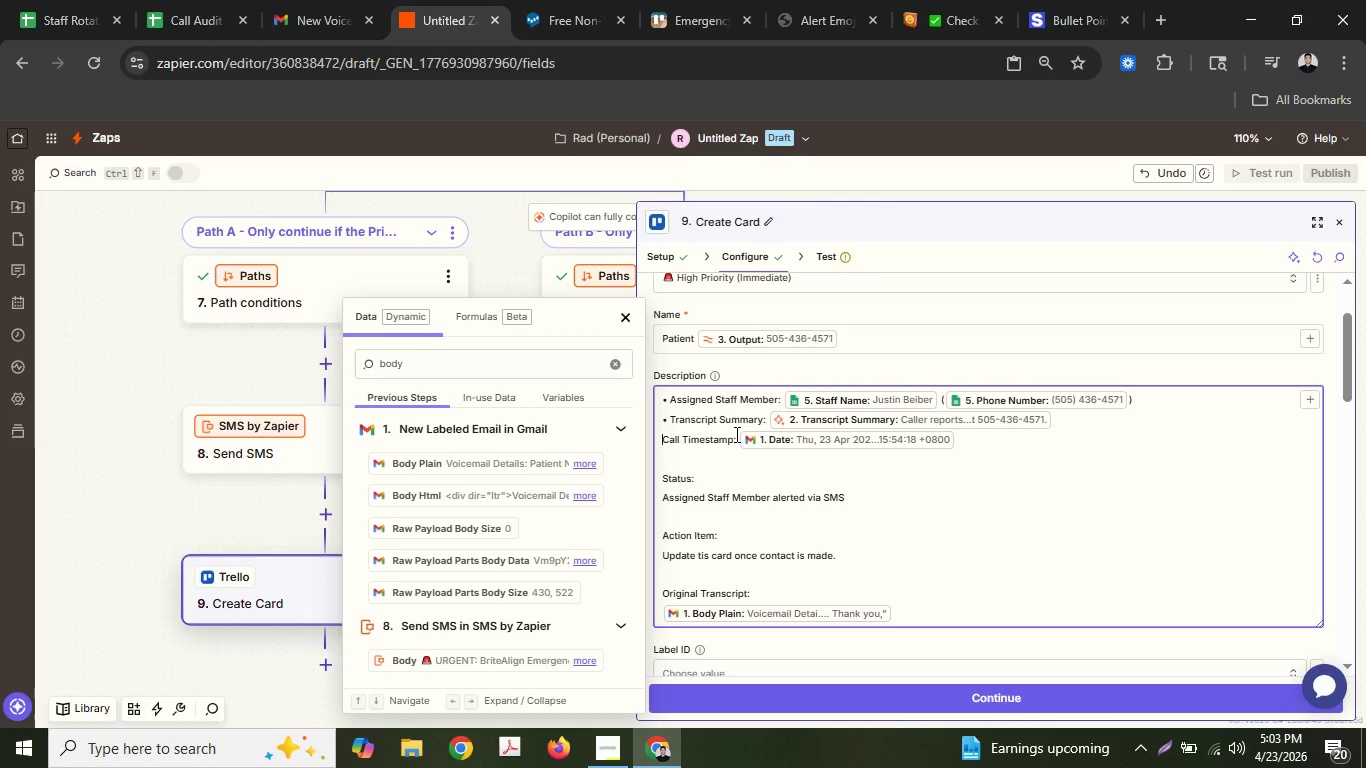 
key(Control+ControlLeft)
 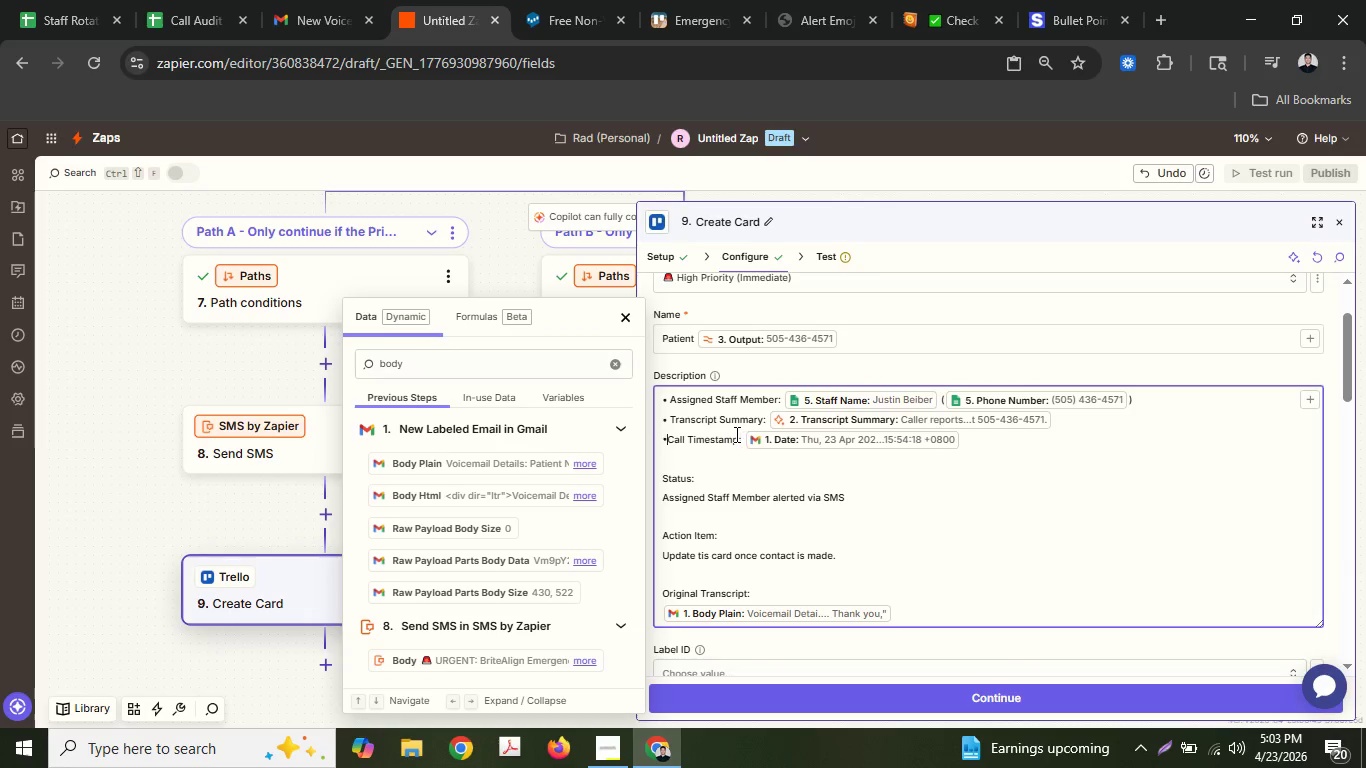 
key(Control+V)
 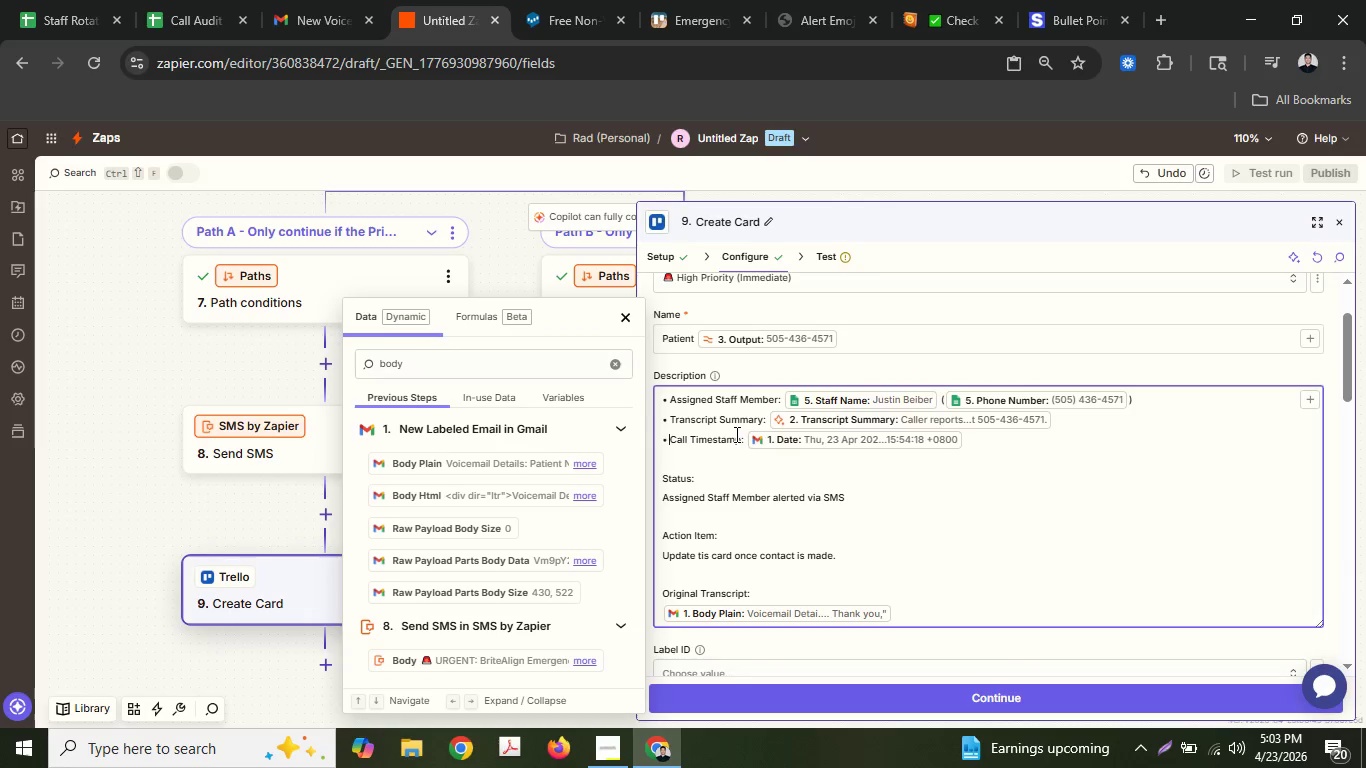 
key(Space)
 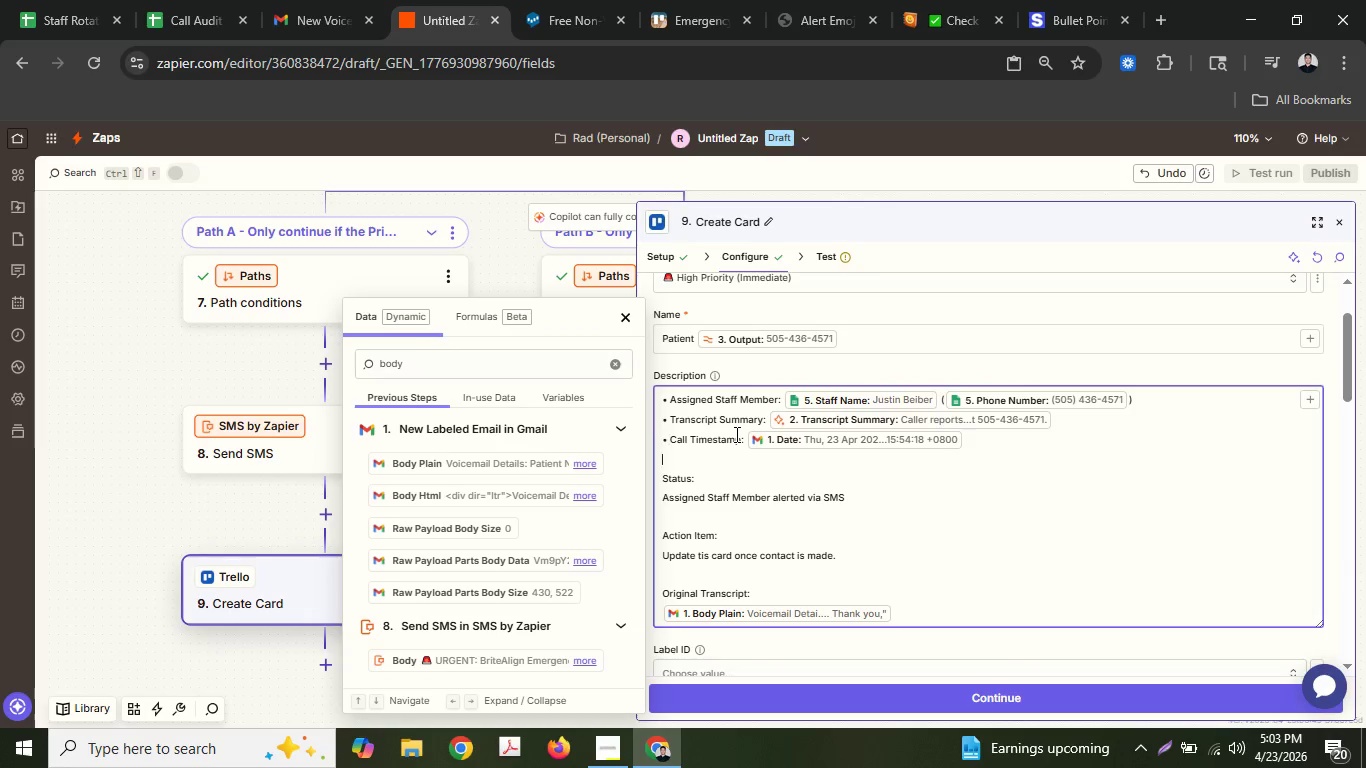 
key(ArrowDown)
 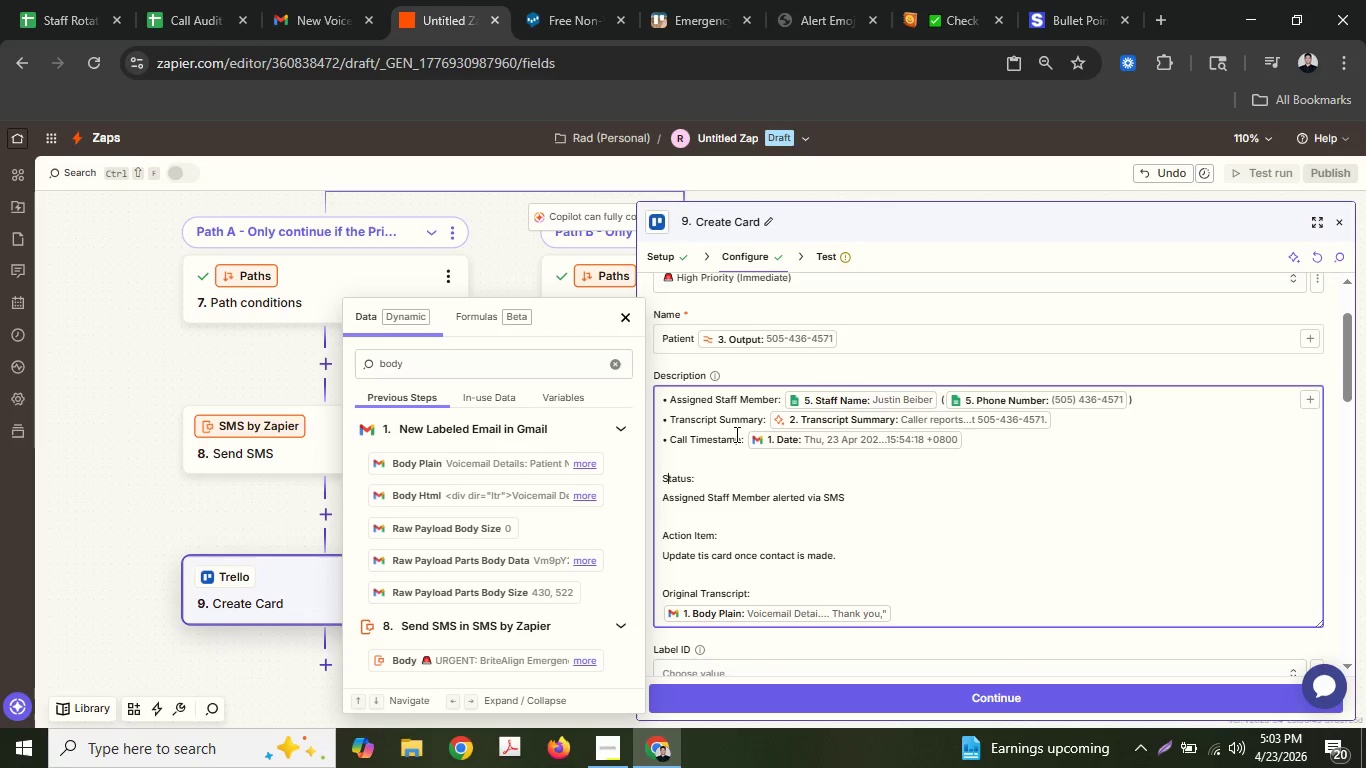 
key(ArrowDown)
 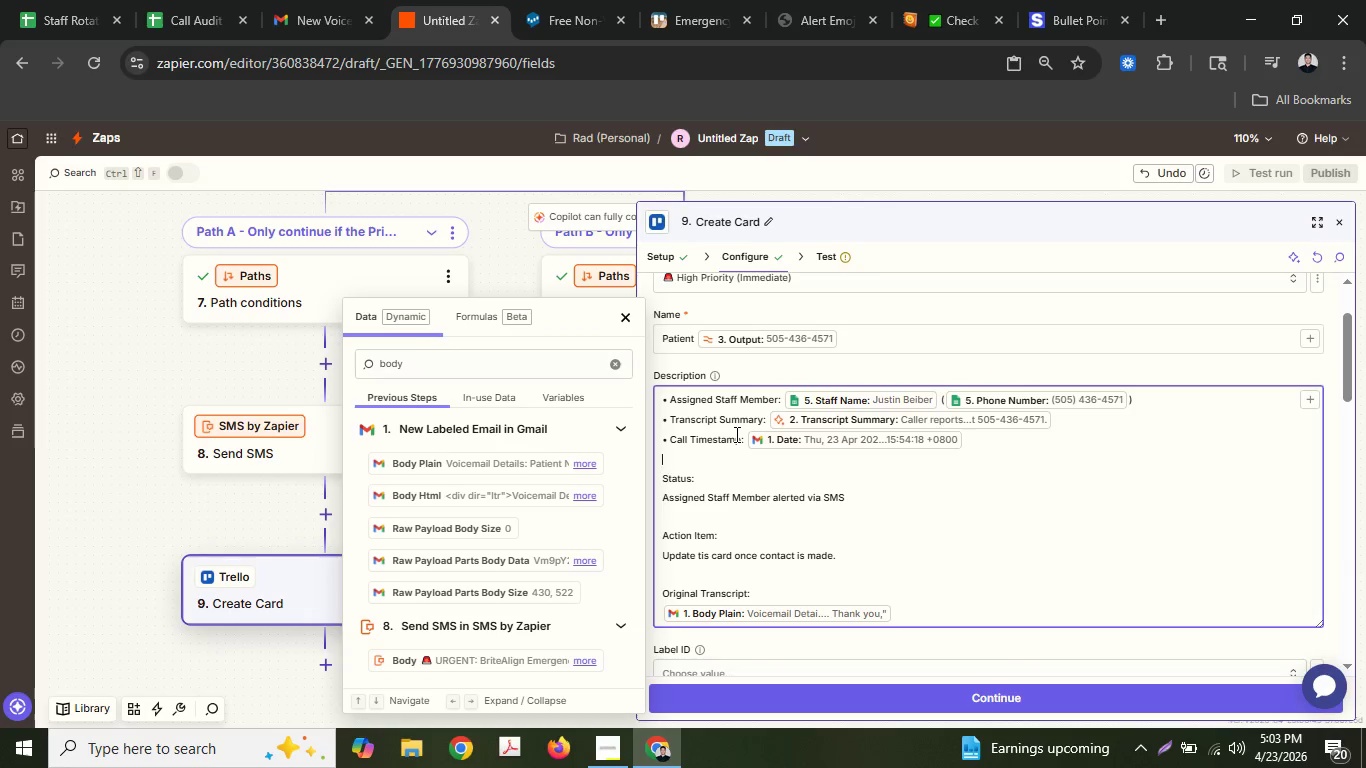 
key(ArrowUp)
 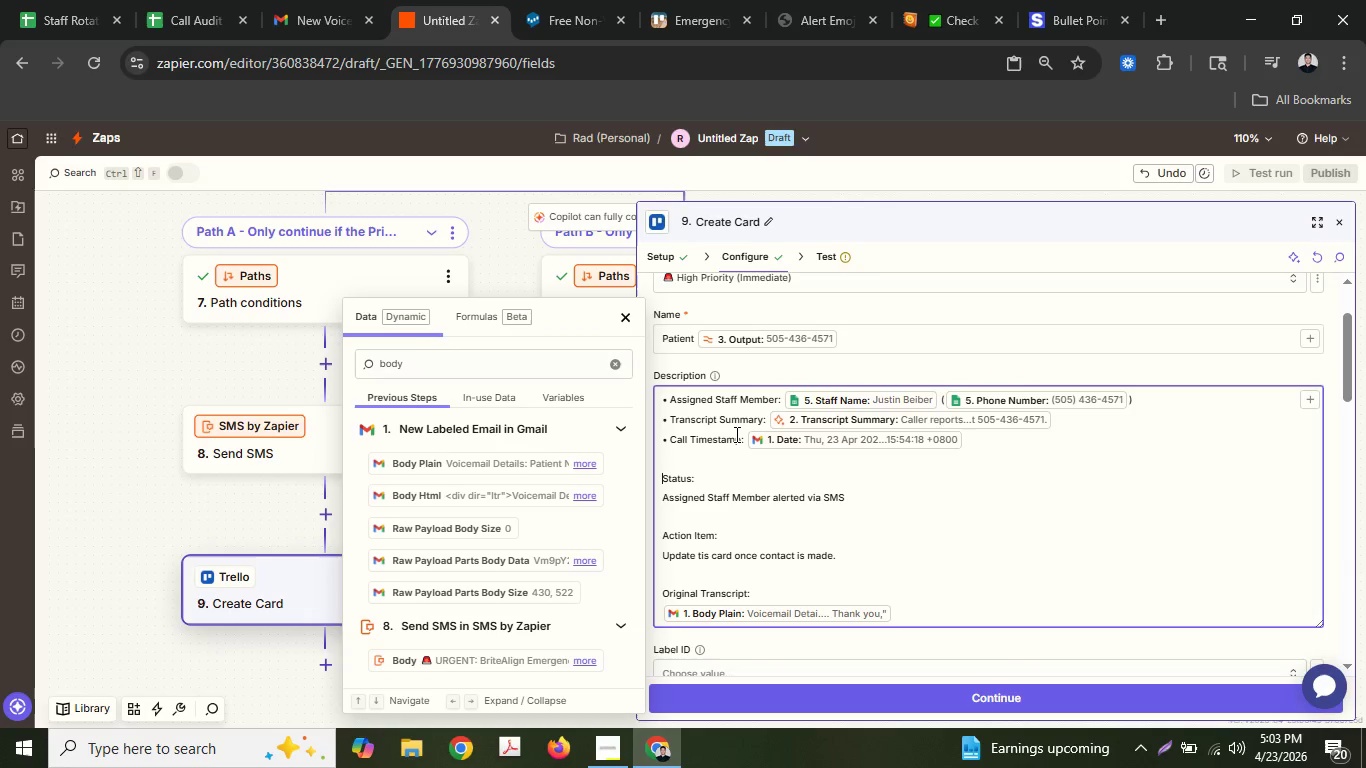 
key(ArrowRight)
 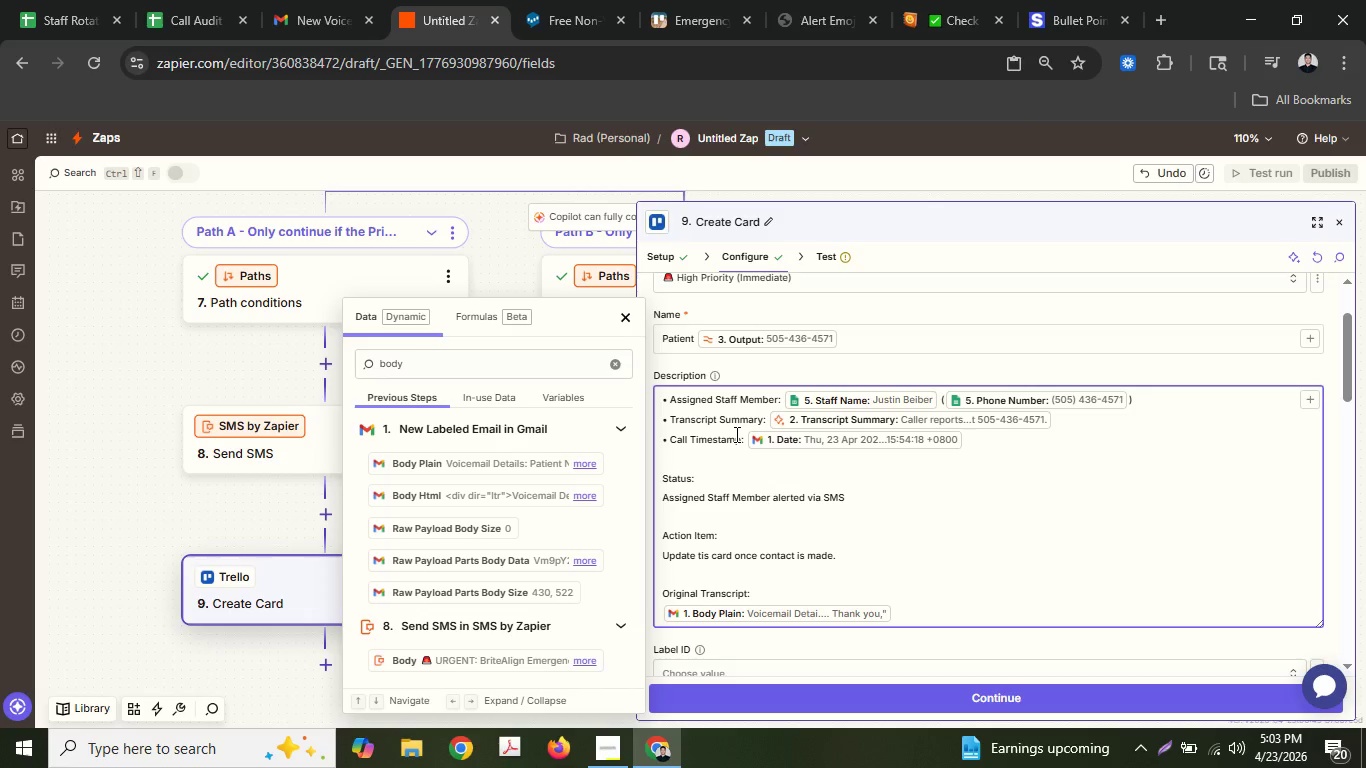 
key(ArrowDown)
 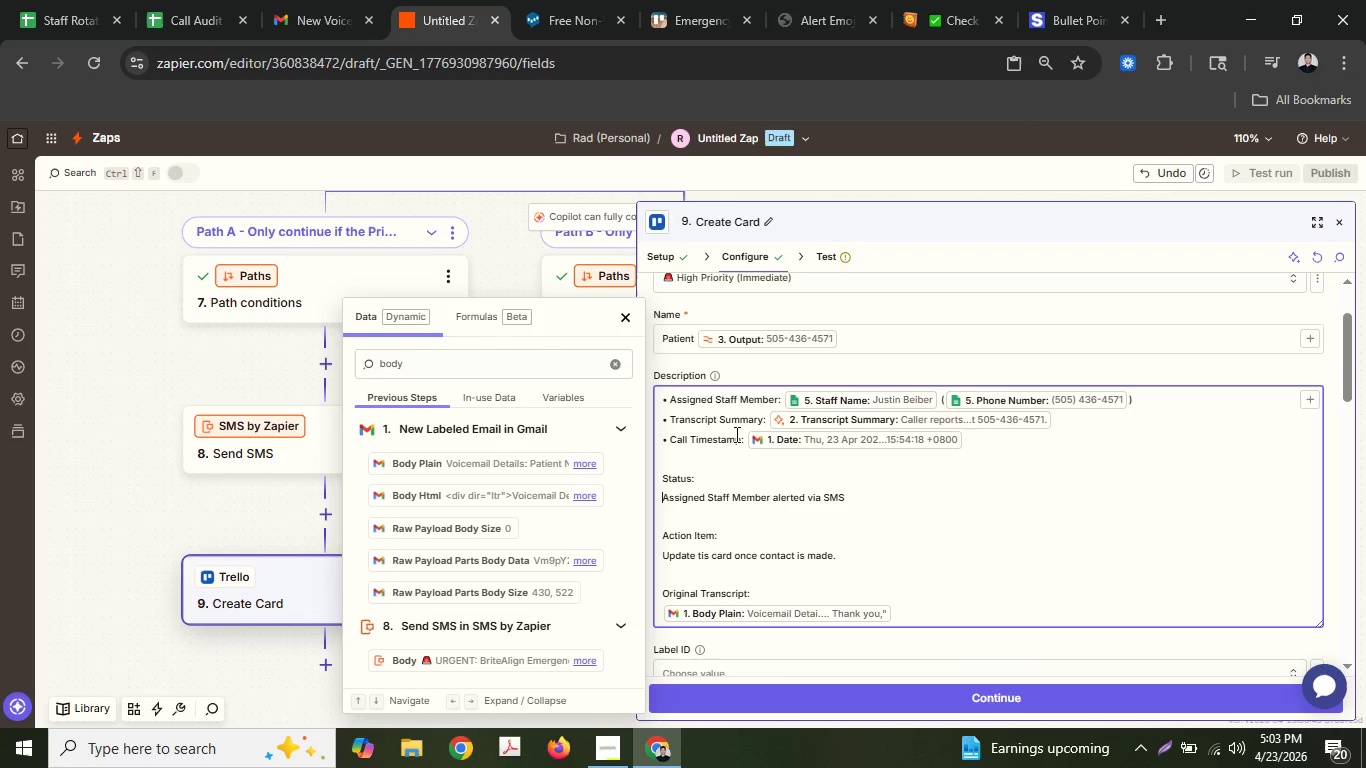 
hold_key(key=ControlLeft, duration=0.95)
 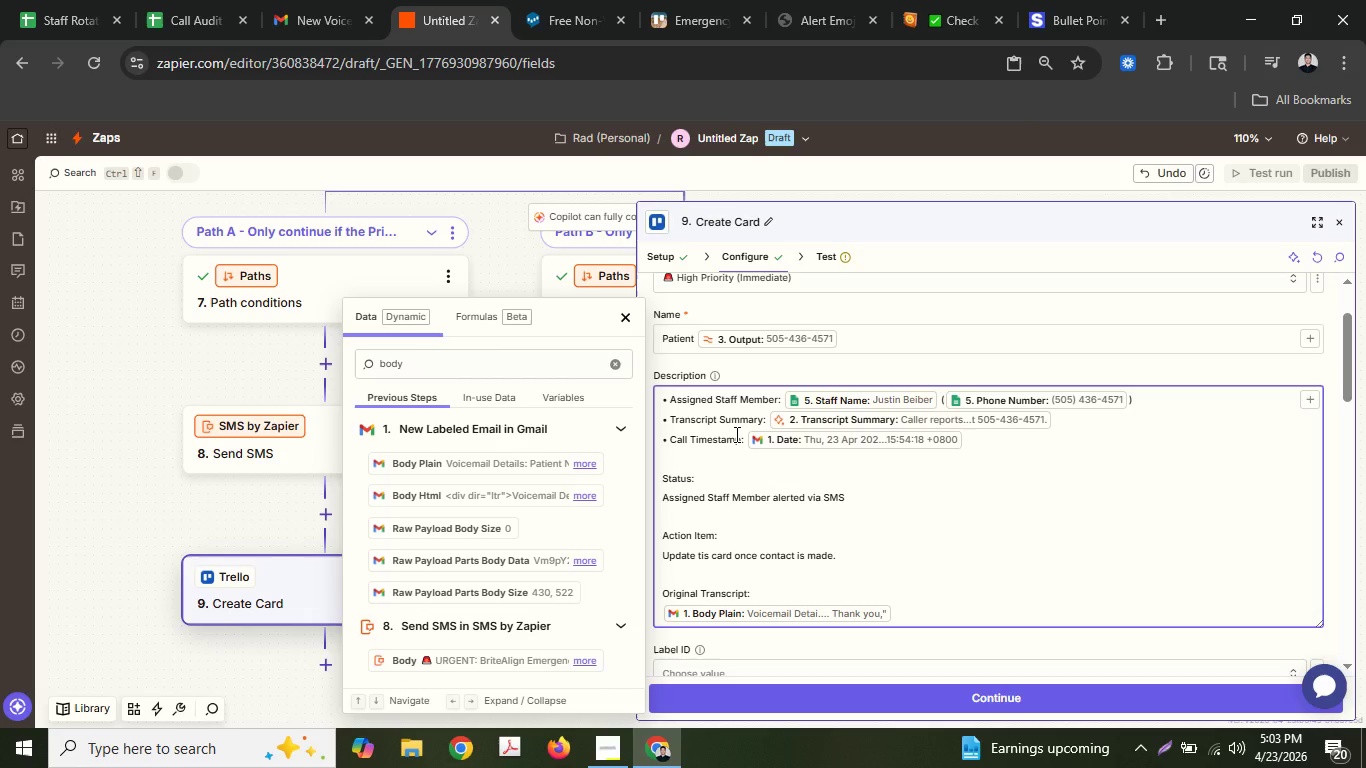 
key(Backspace)
 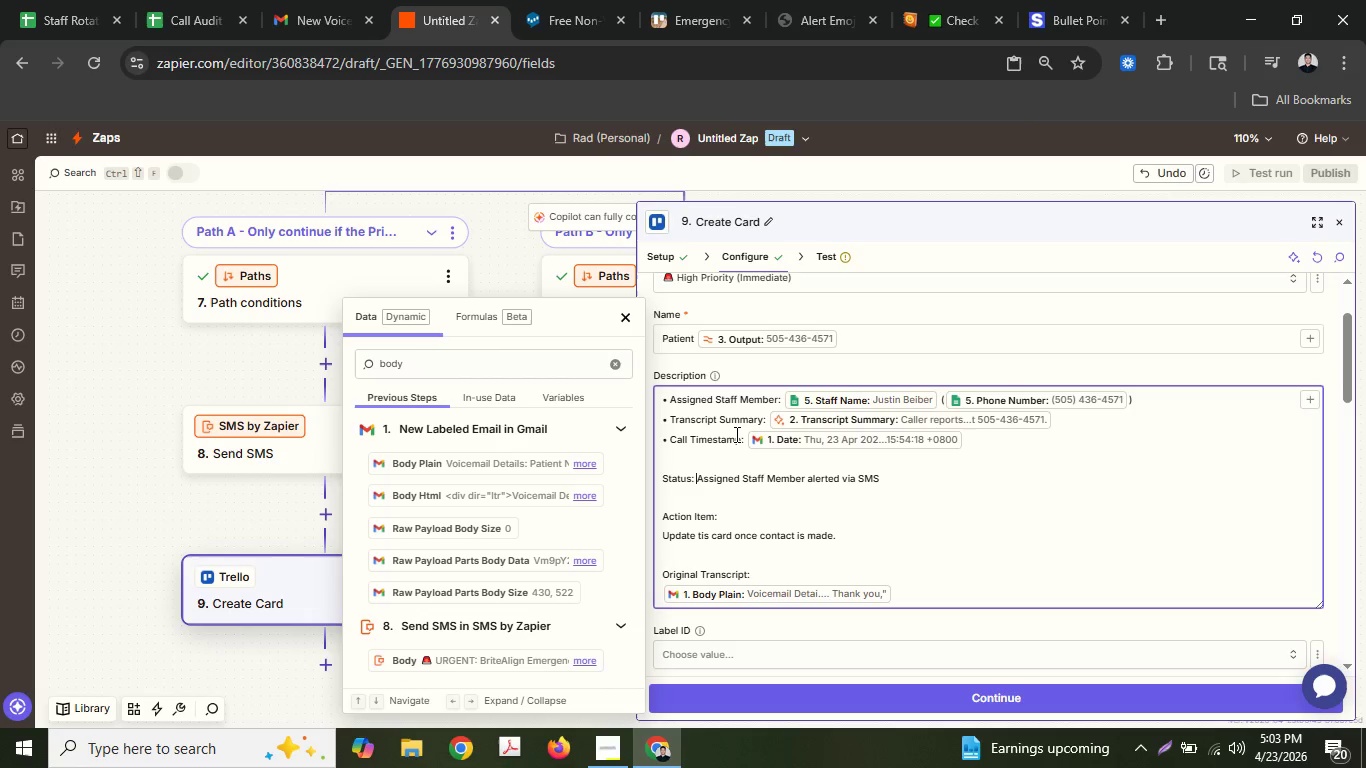 
key(Space)
 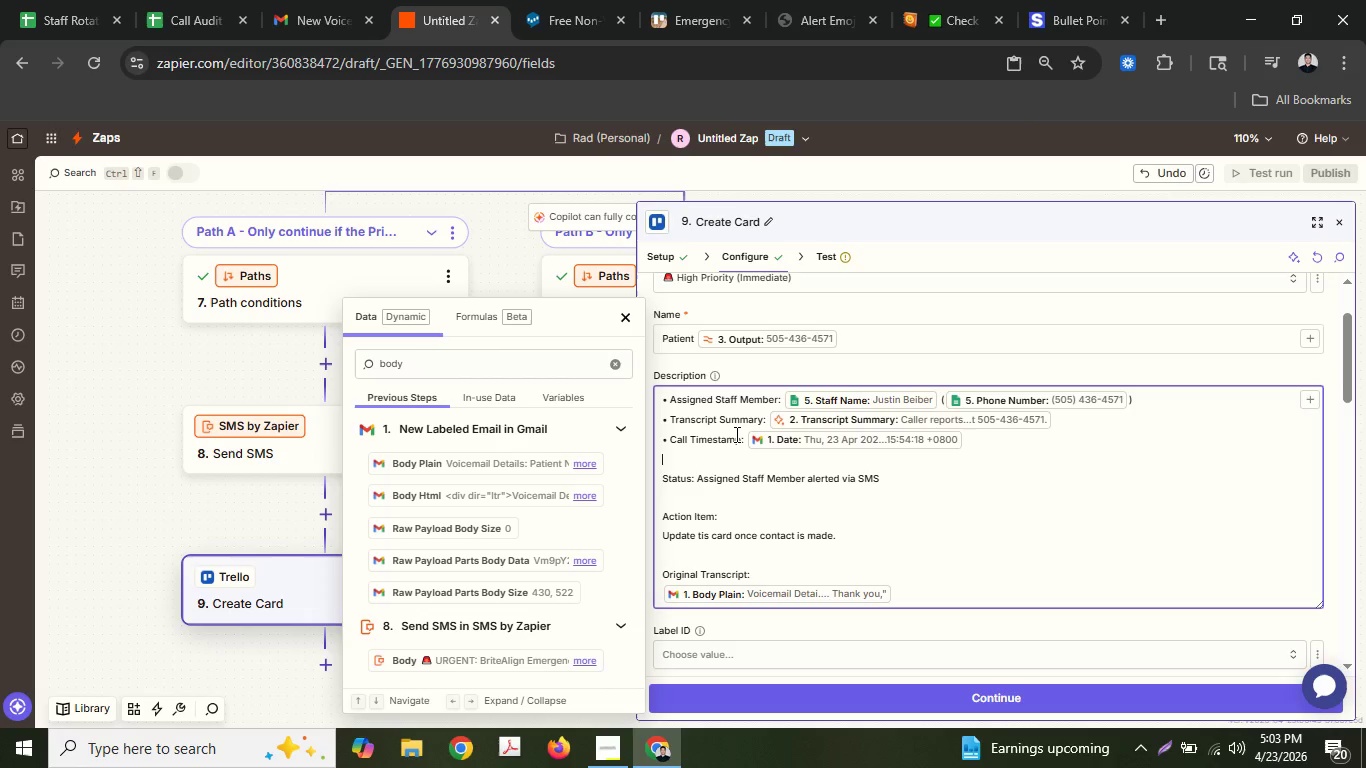 
key(ArrowUp)
 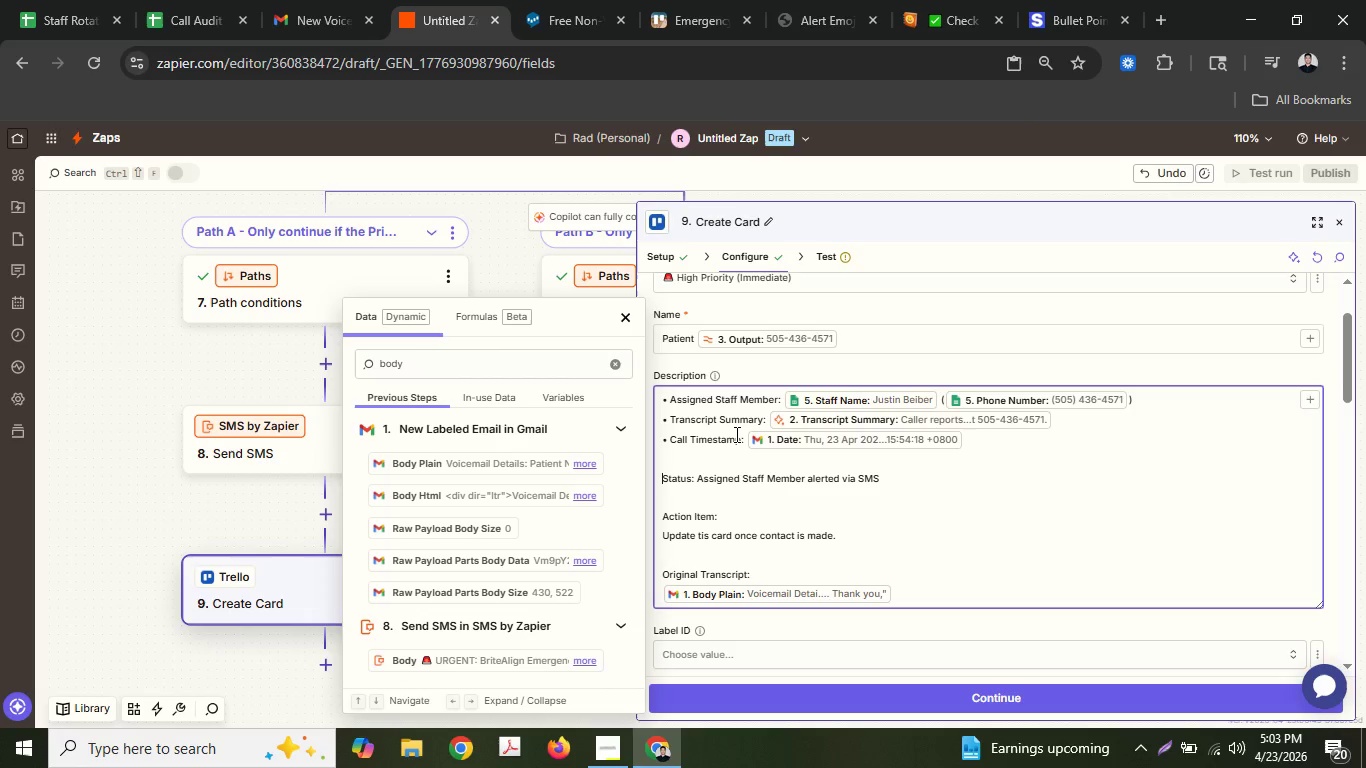 
key(ArrowRight)
 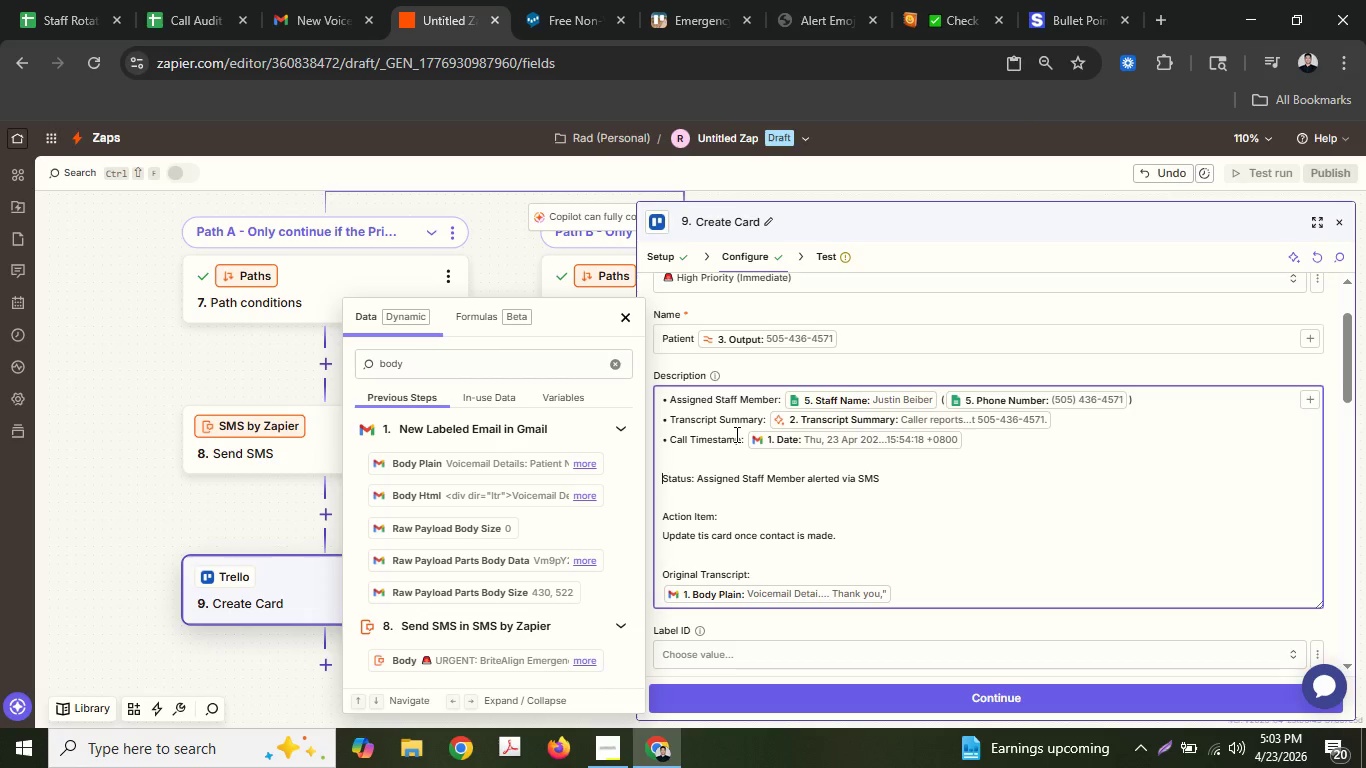 
key(Control+ControlLeft)
 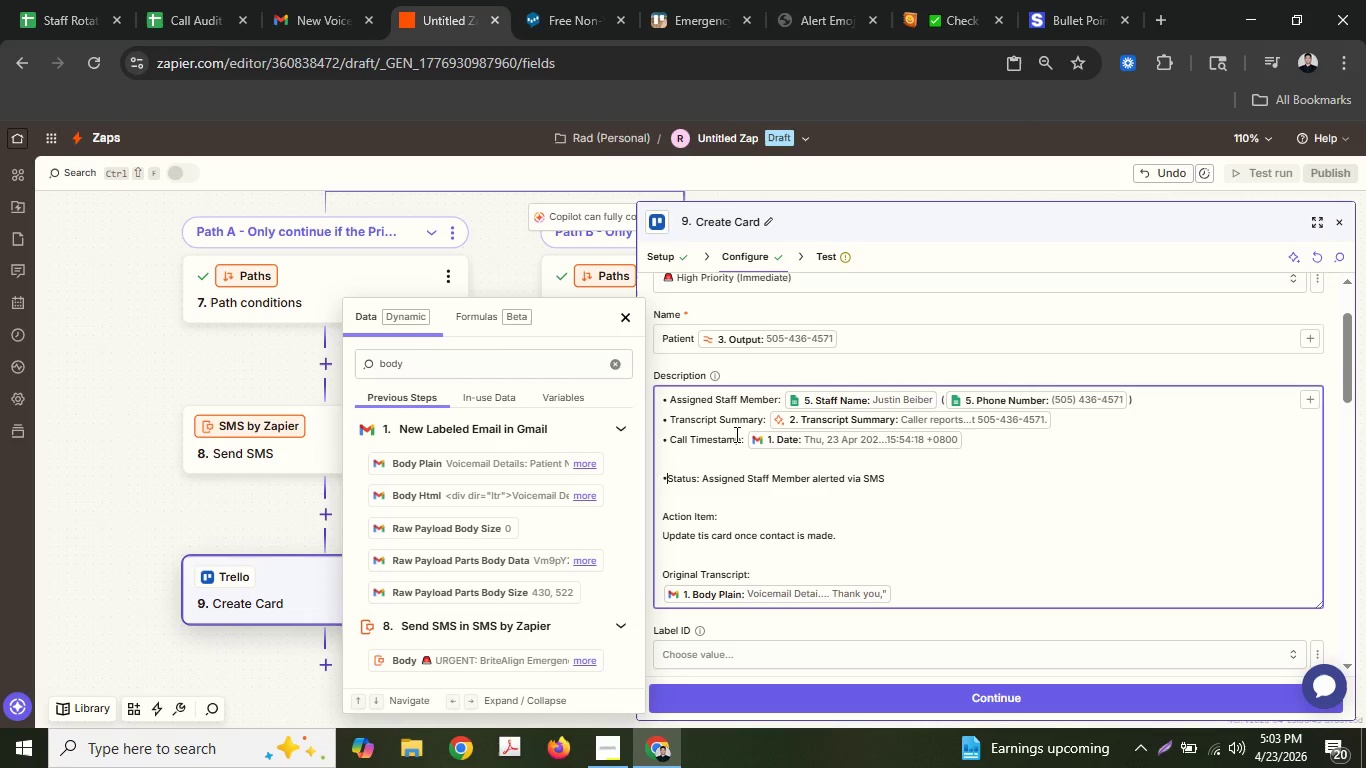 
key(Control+V)
 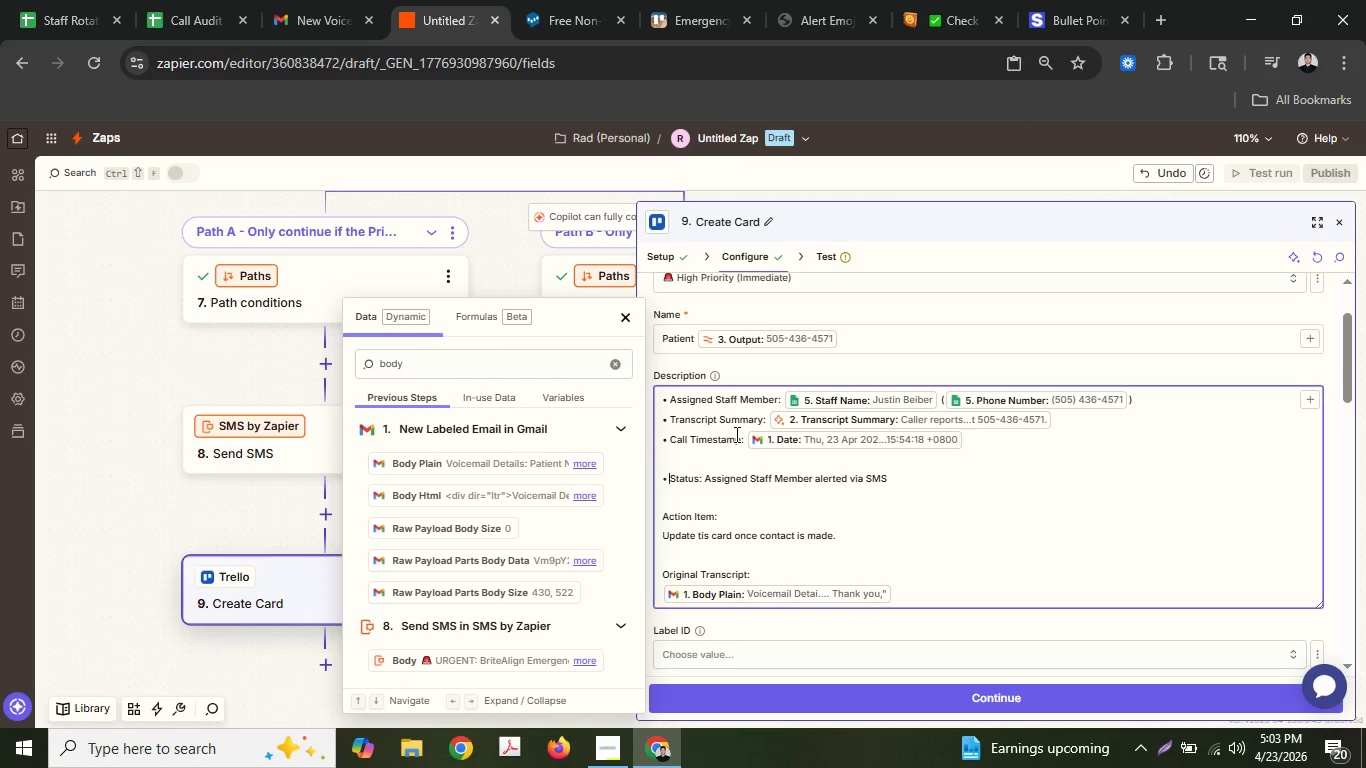 
key(Space)
 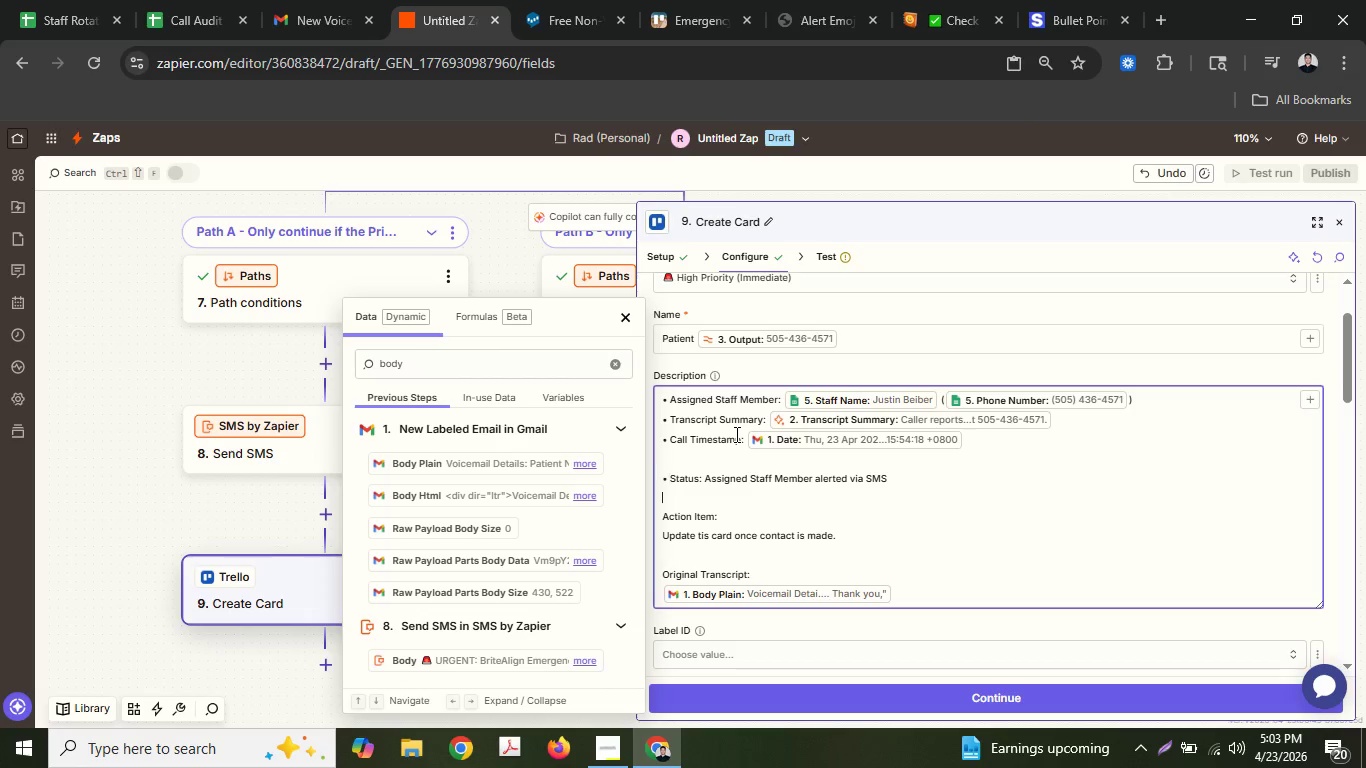 
key(ArrowDown)
 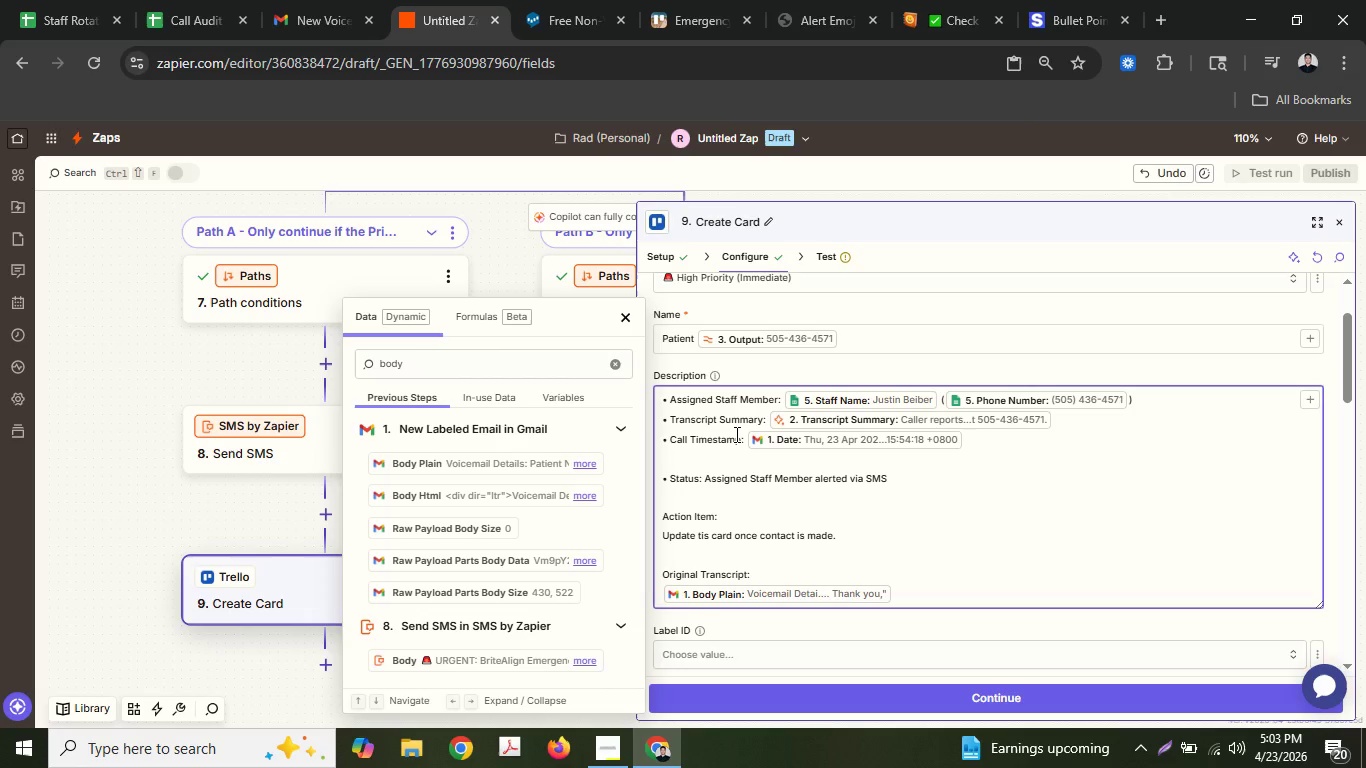 
key(Delete)
 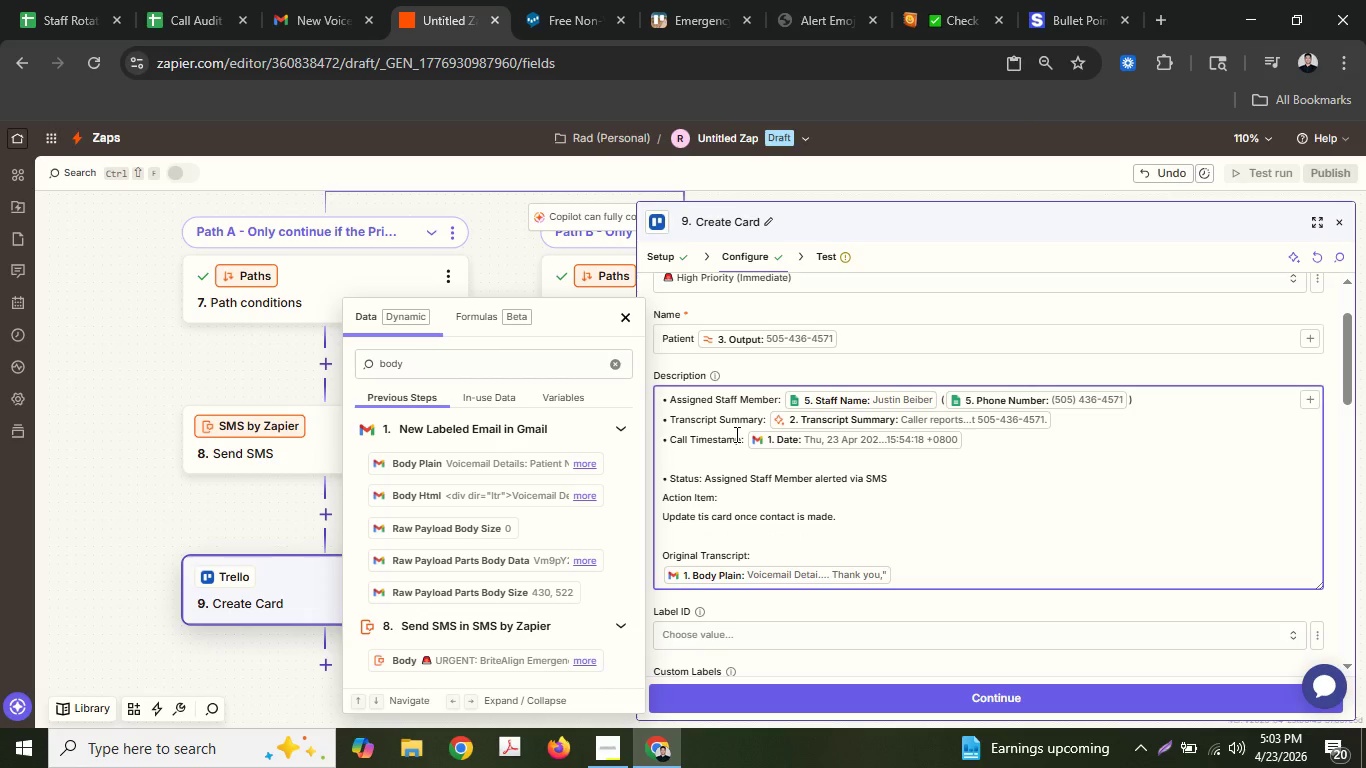 
key(Enter)
 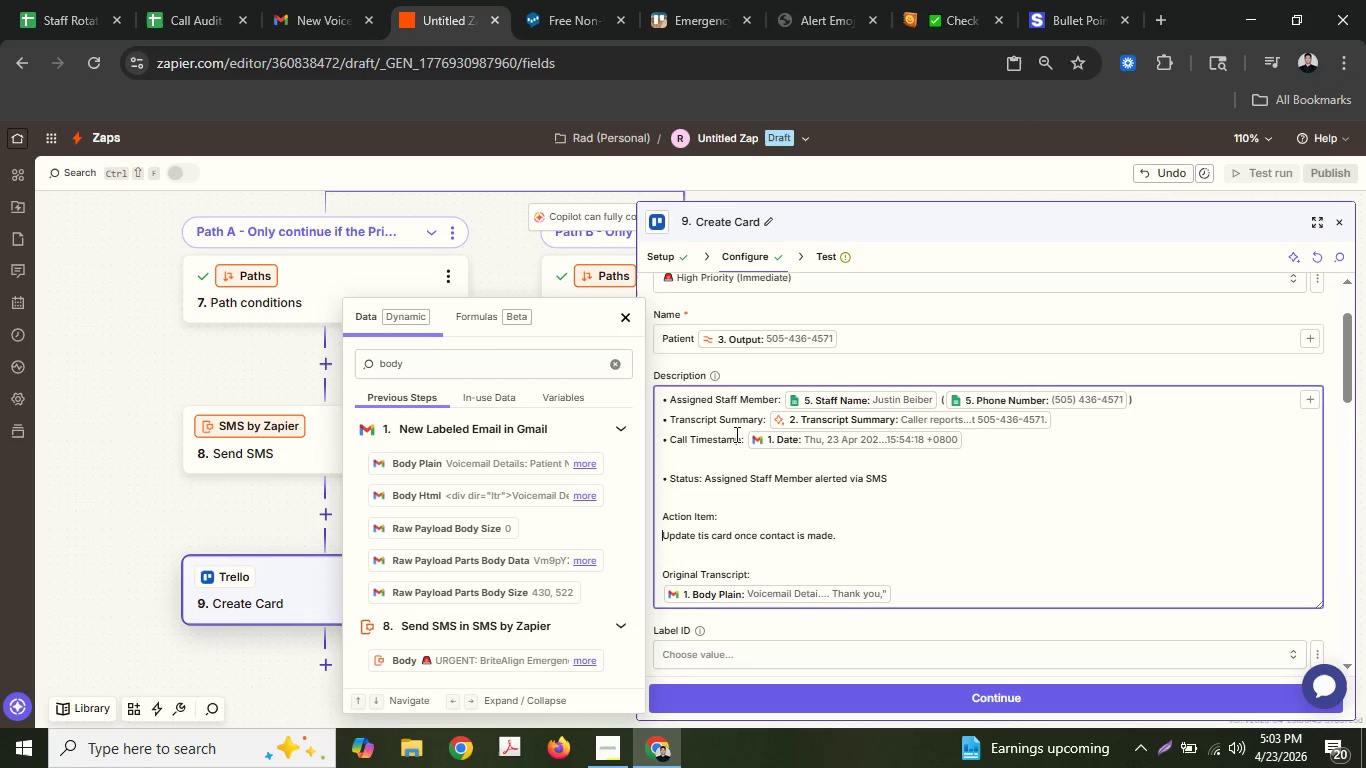 
key(ArrowDown)
 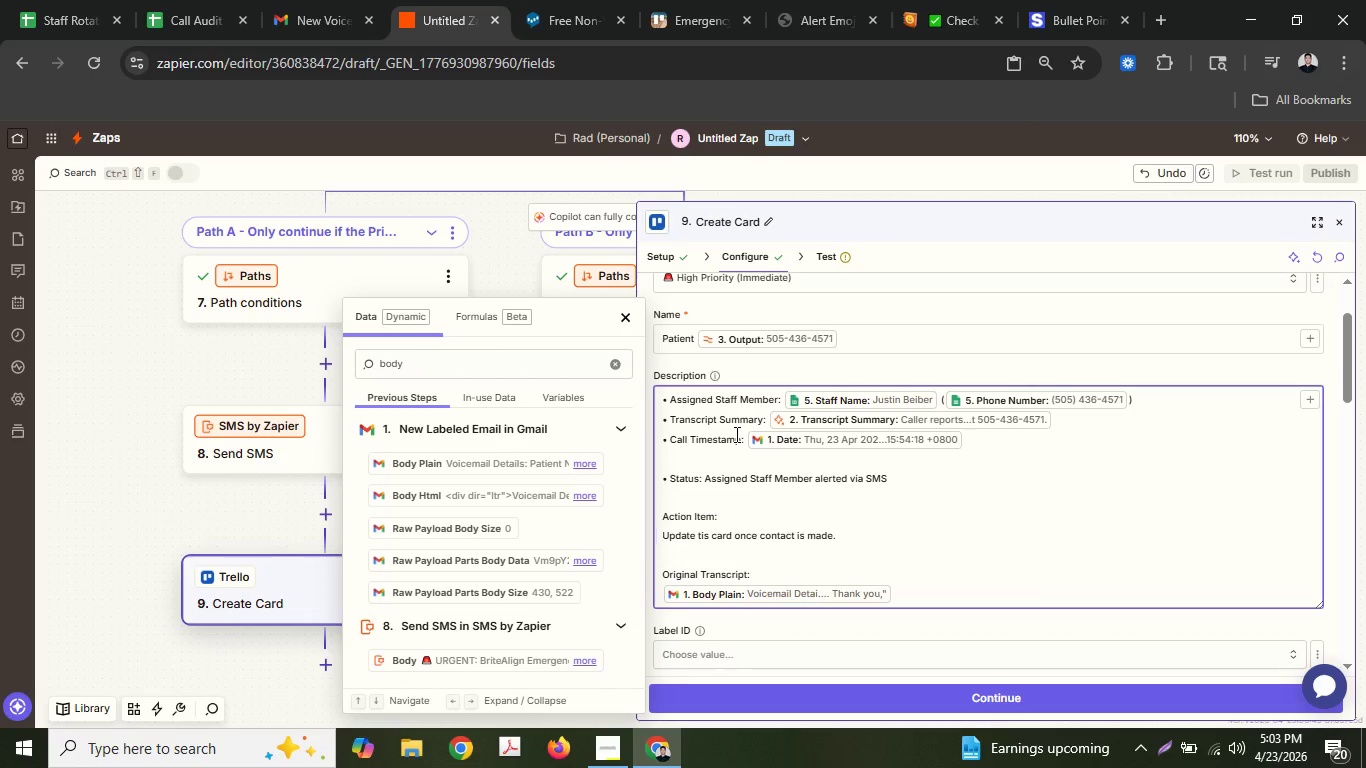 
key(Backspace)
 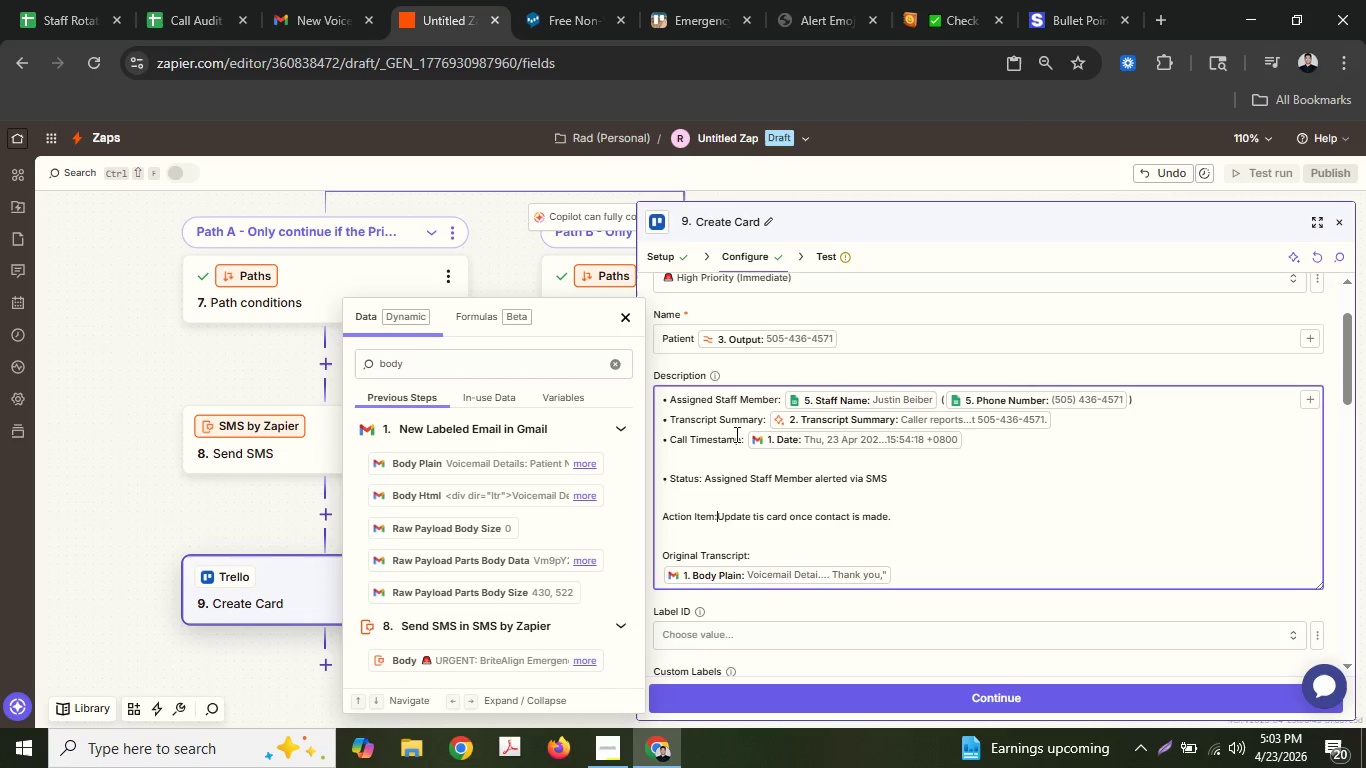 
key(Space)
 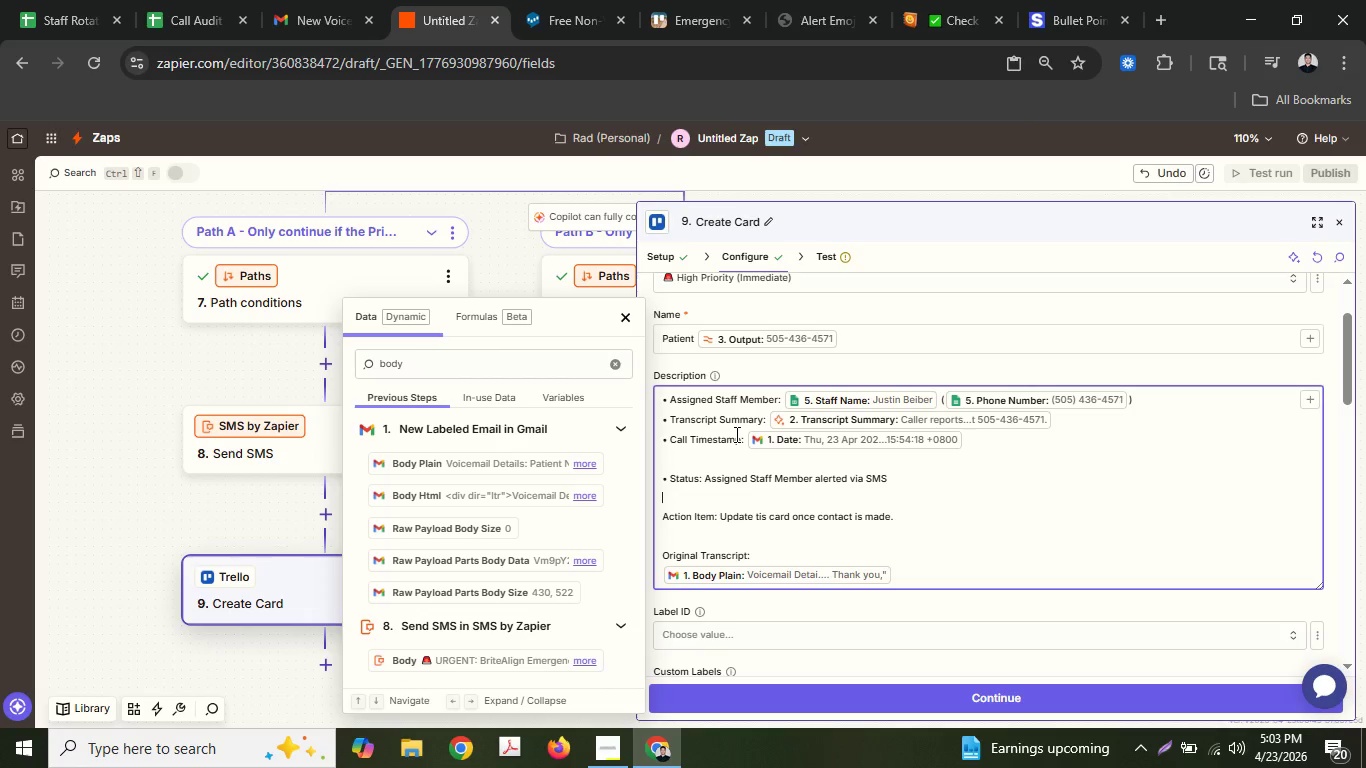 
key(ArrowUp)
 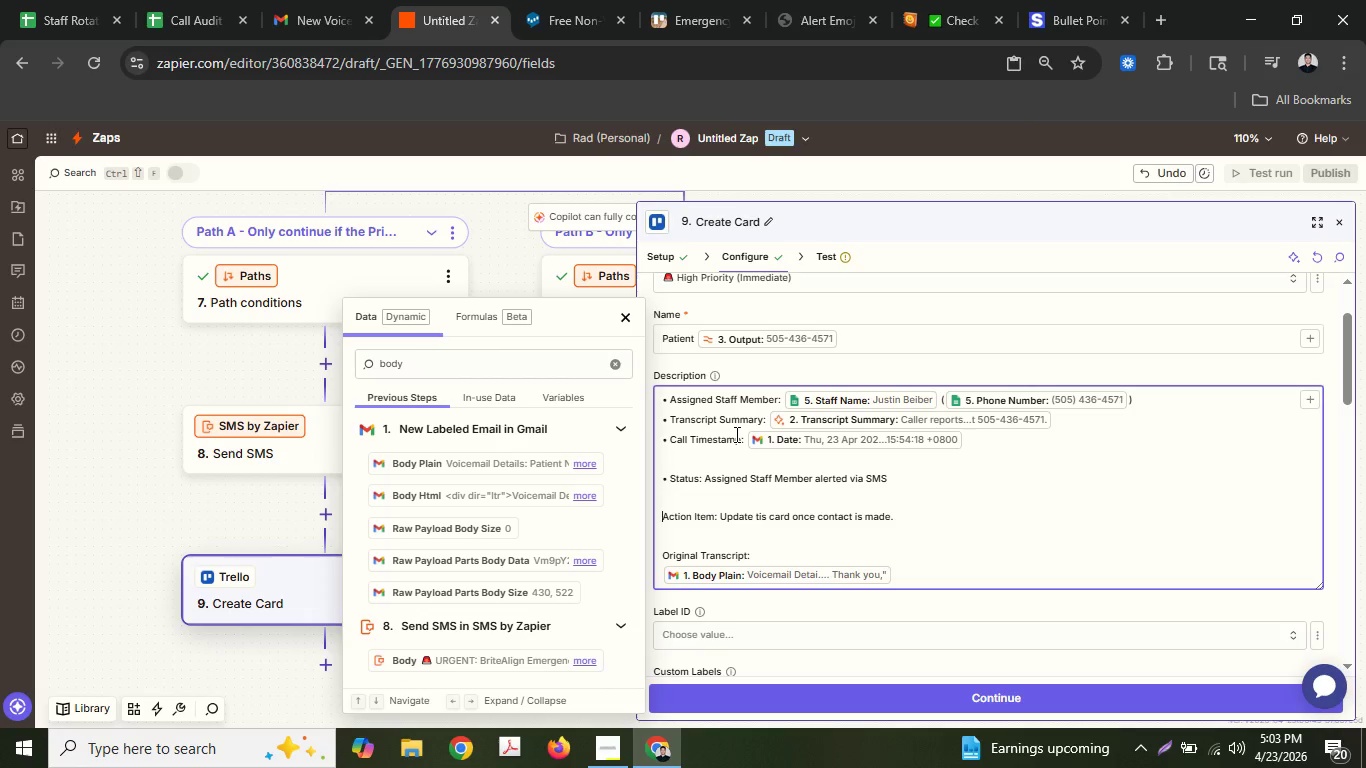 
key(ArrowRight)
 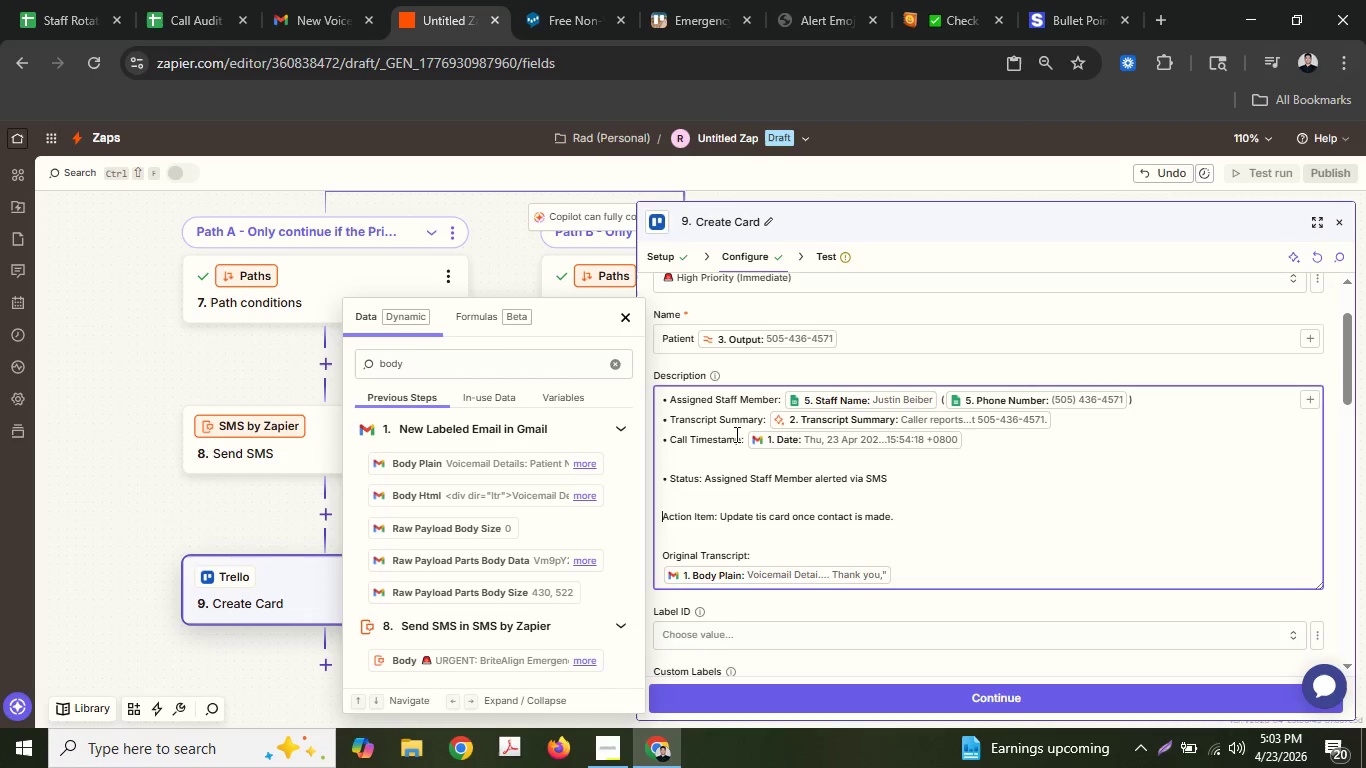 
key(Control+ControlLeft)
 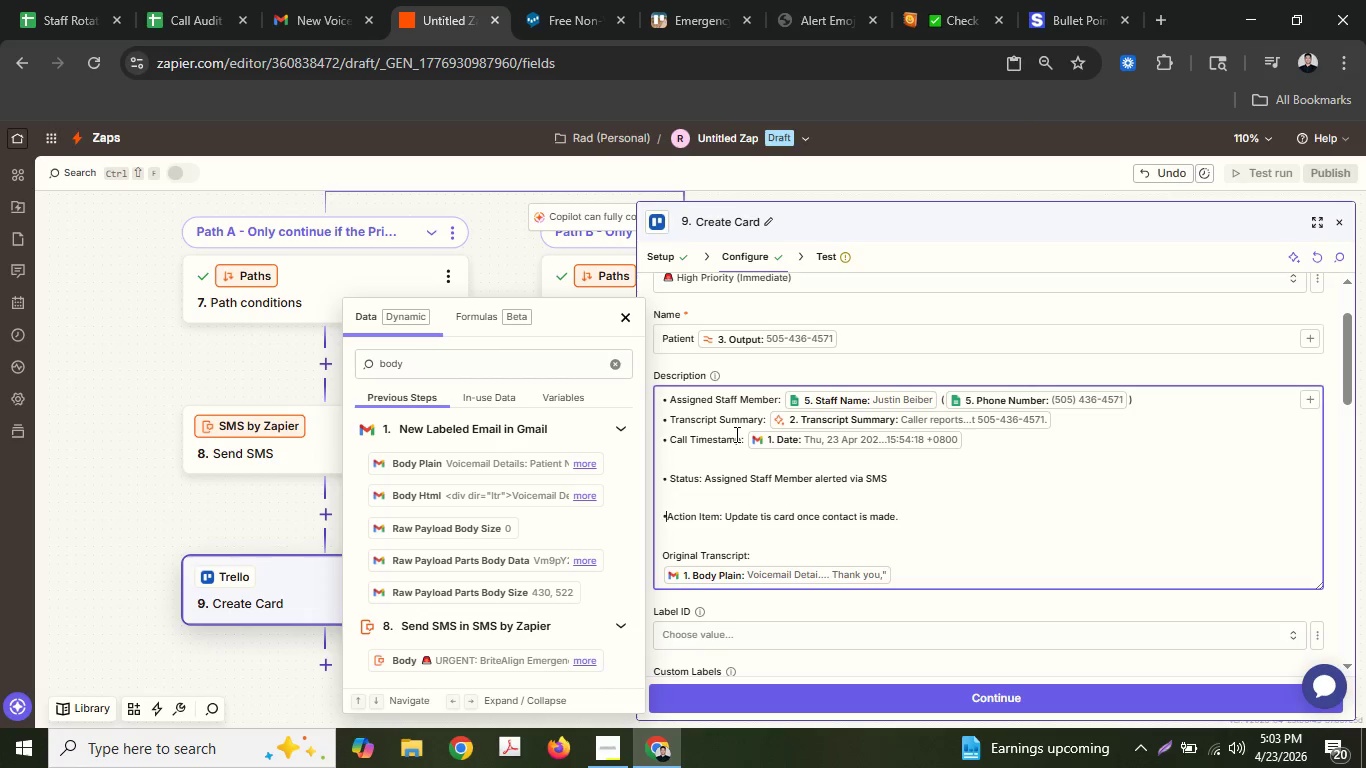 
key(Control+V)
 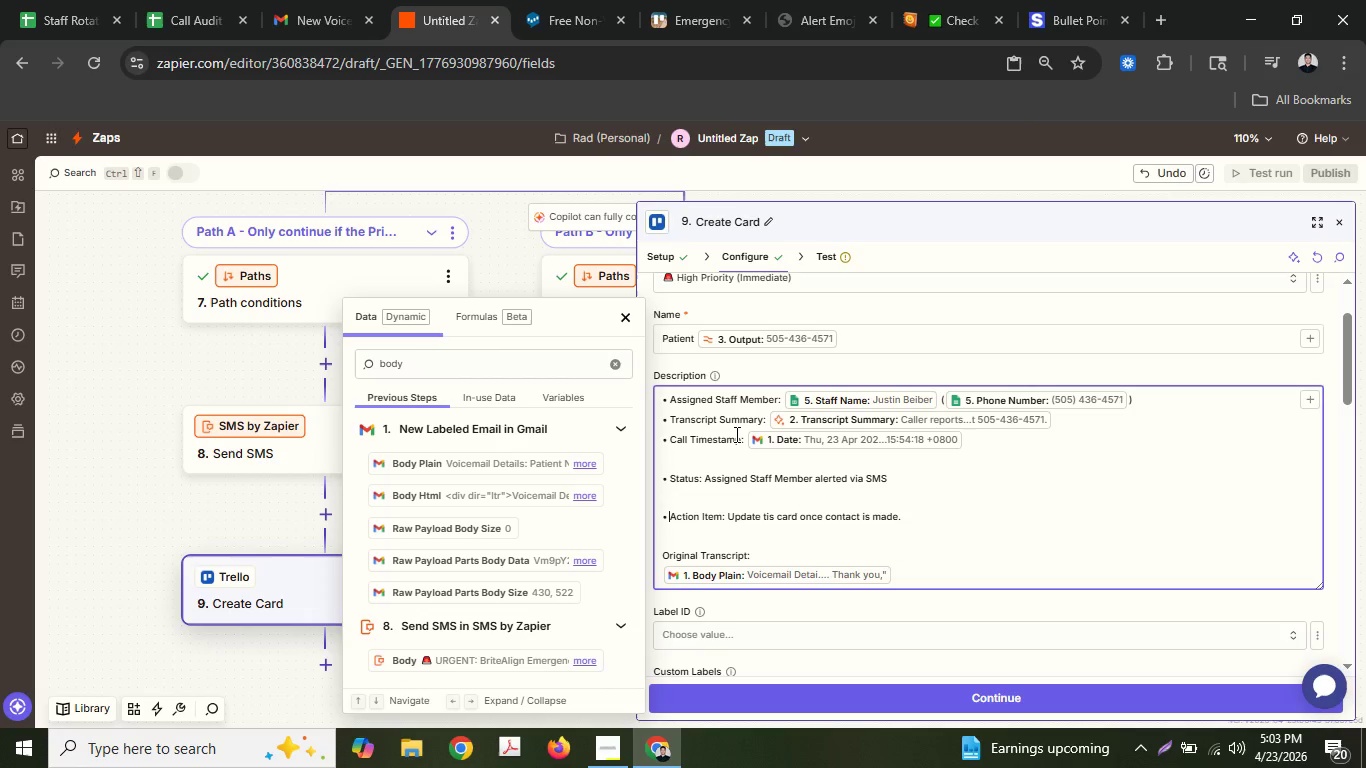 
key(Space)
 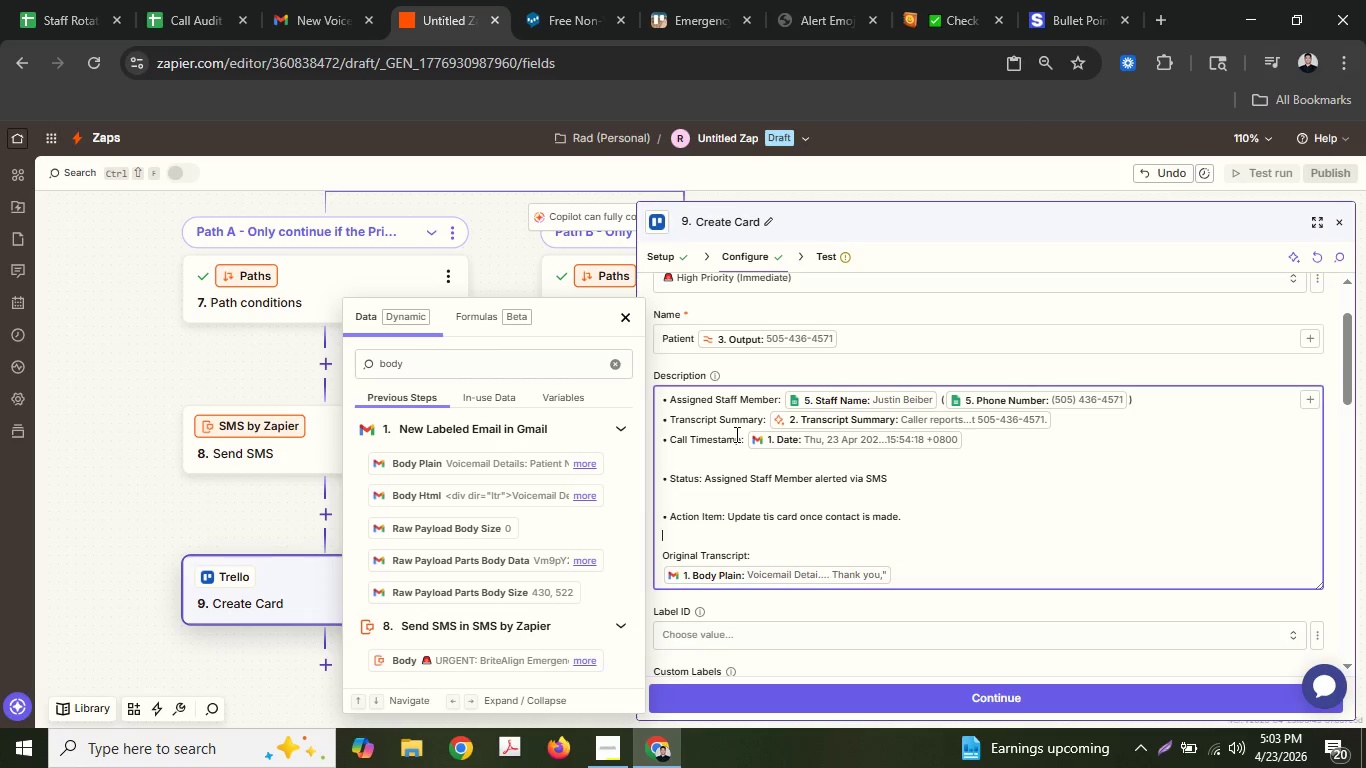 
key(ArrowDown)
 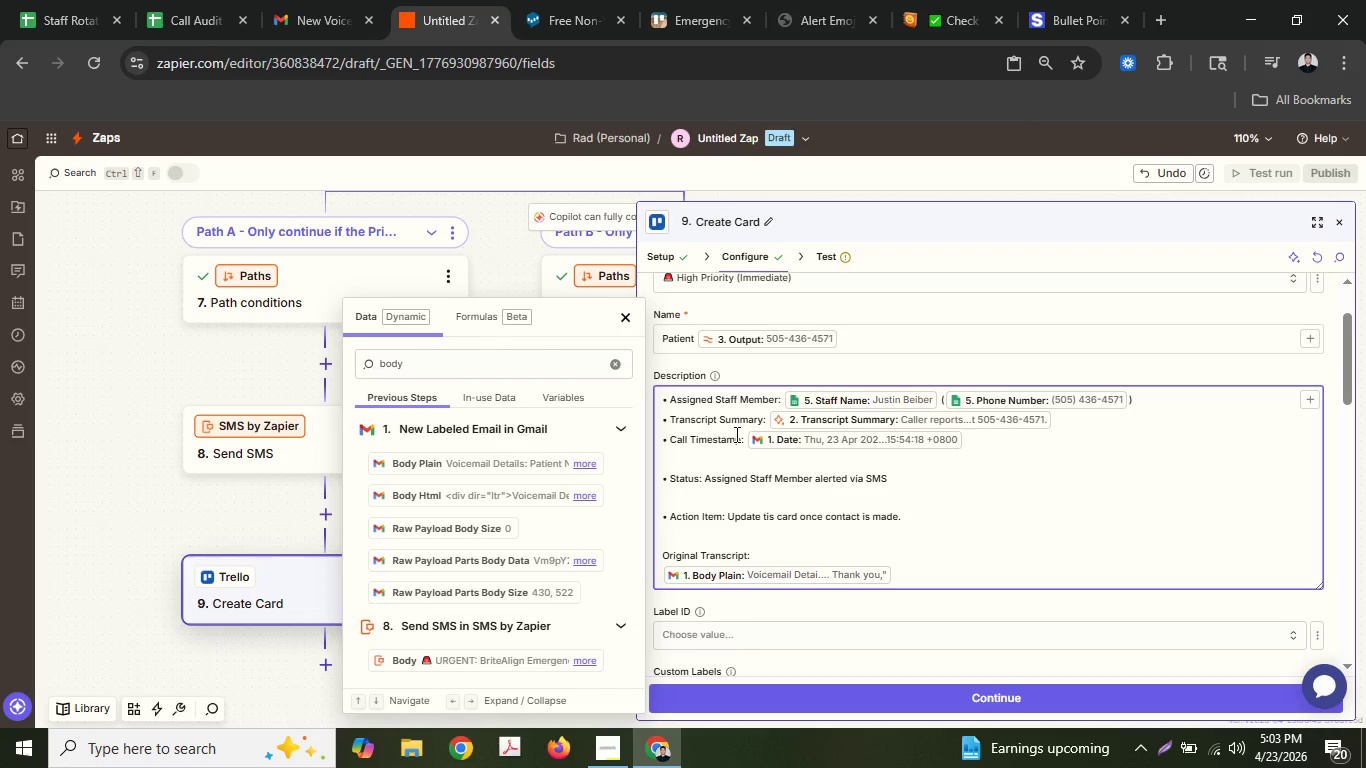 
key(ArrowRight)
 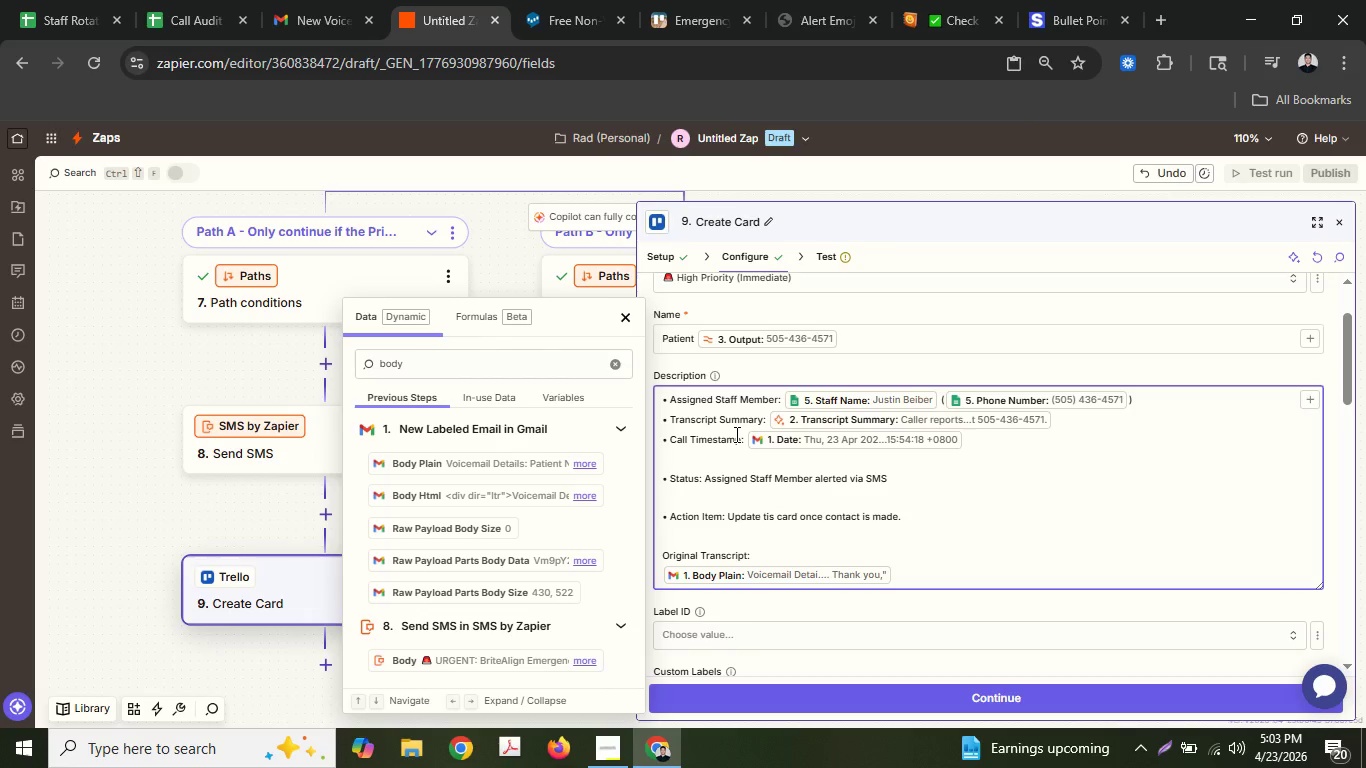 
key(Control+ControlLeft)
 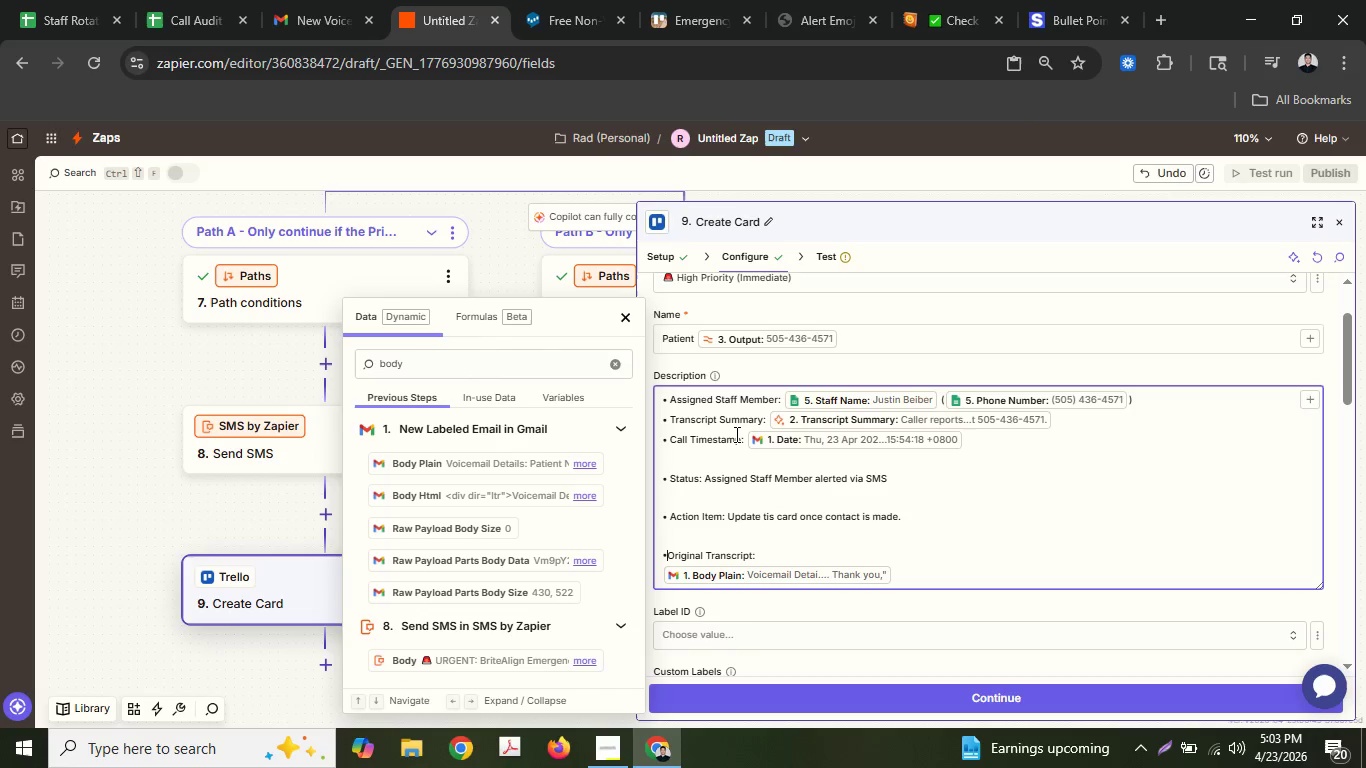 
key(Control+V)
 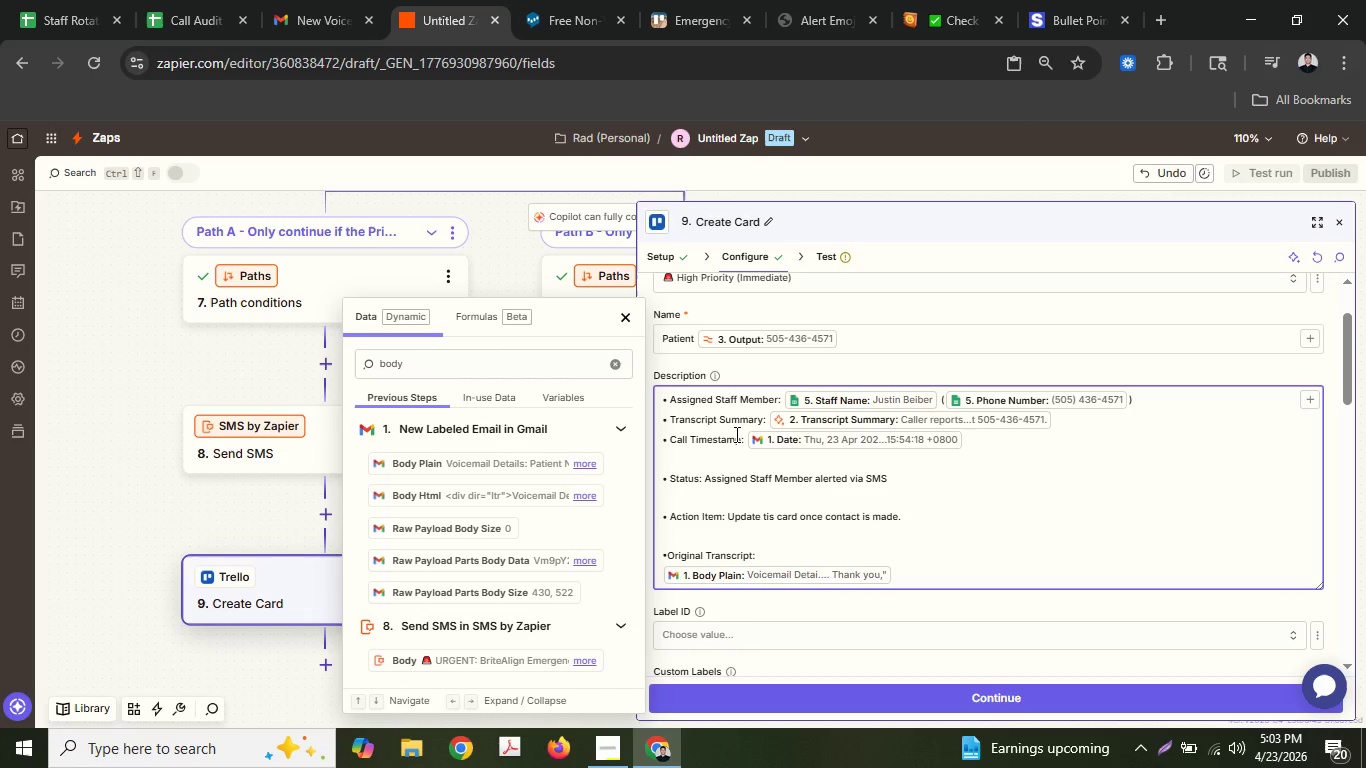 
key(Space)
 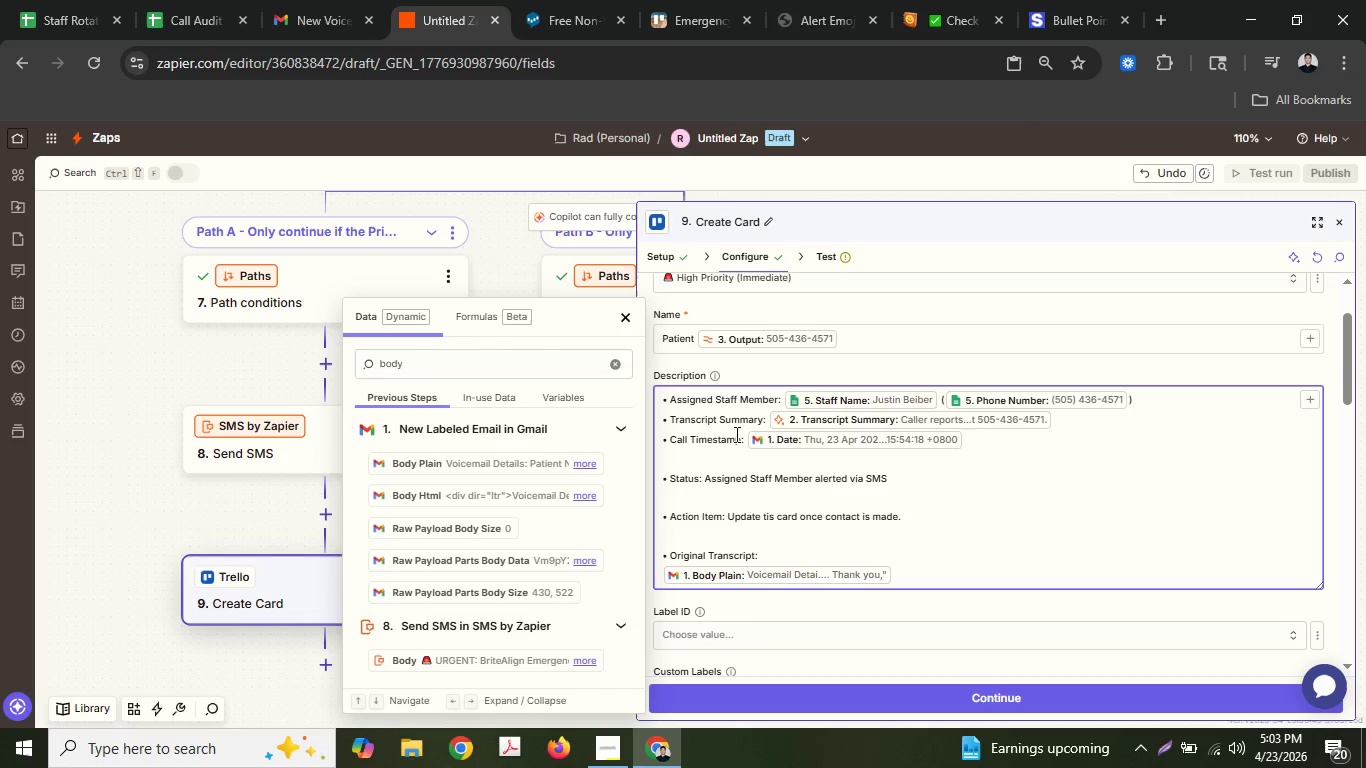 
key(ArrowUp)
 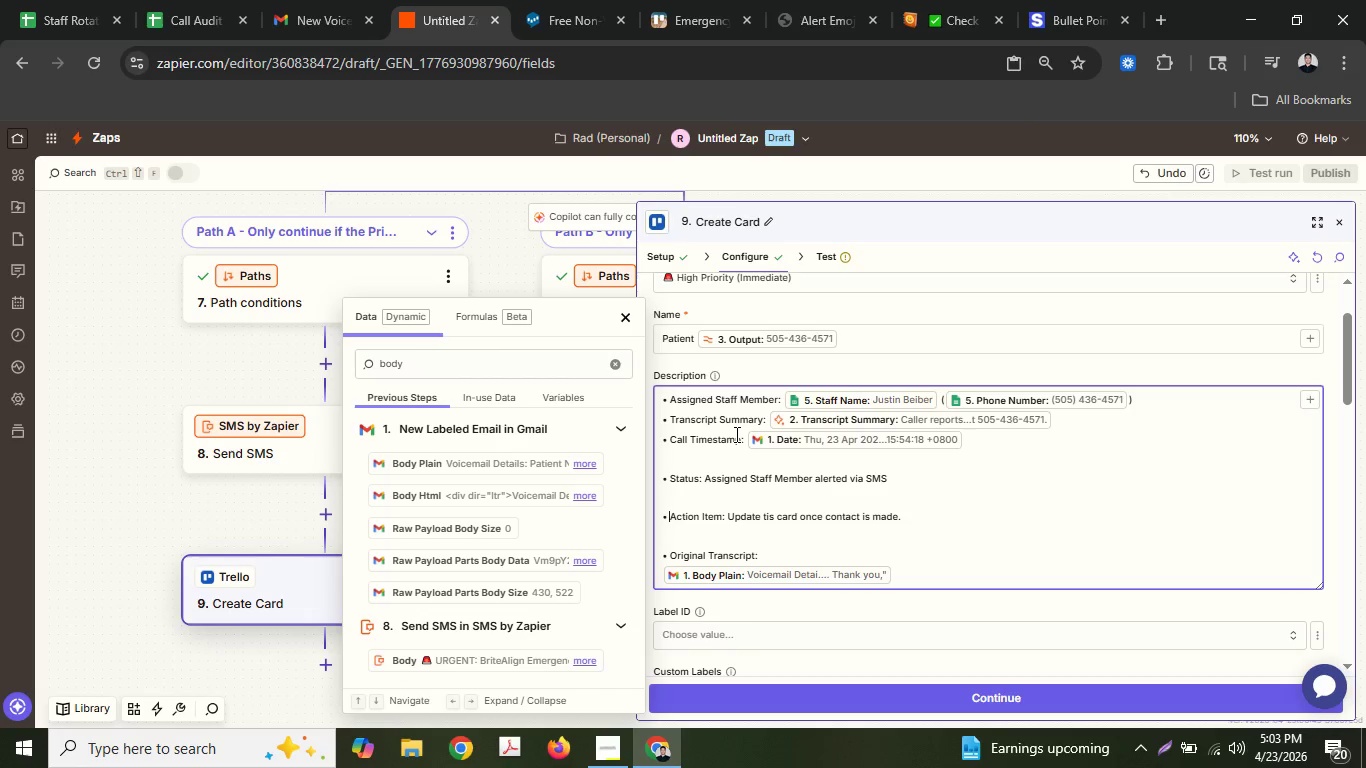 
key(ArrowUp)
 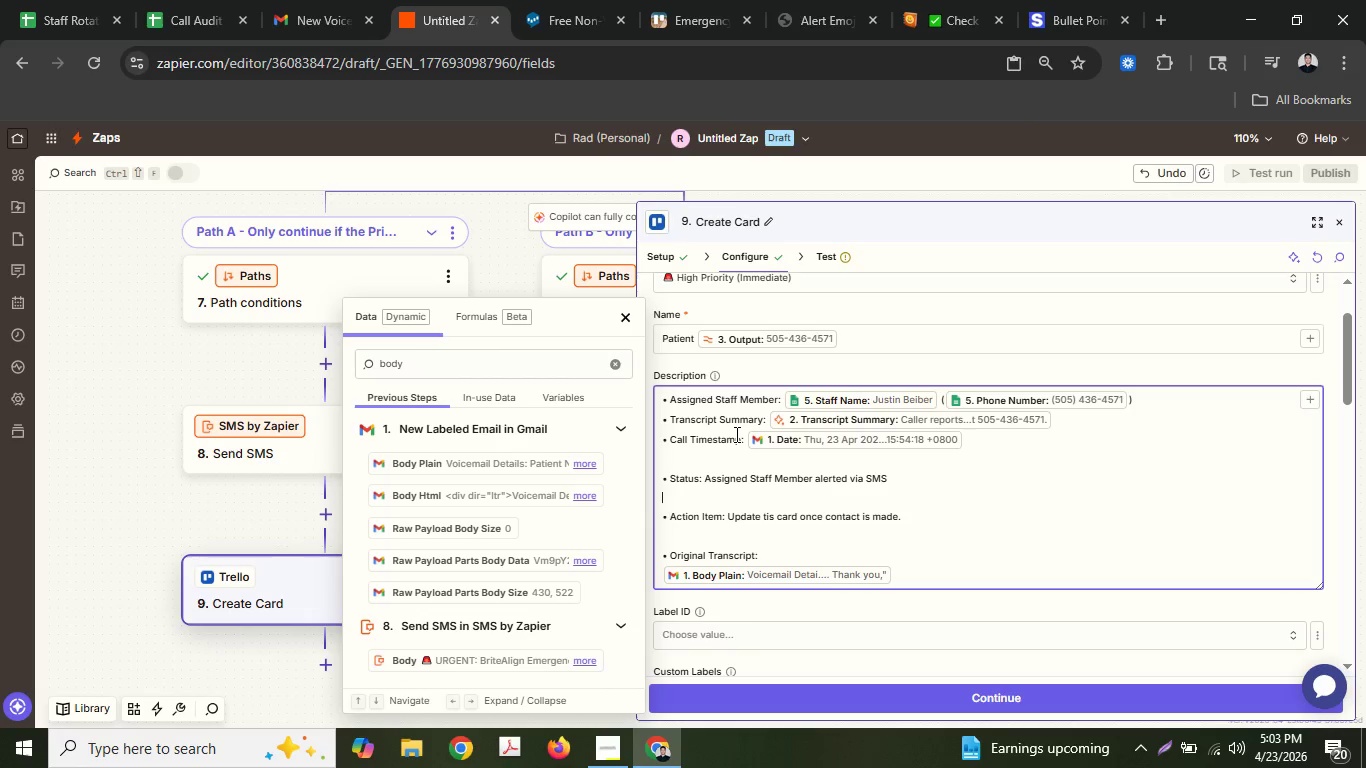 
key(ArrowUp)
 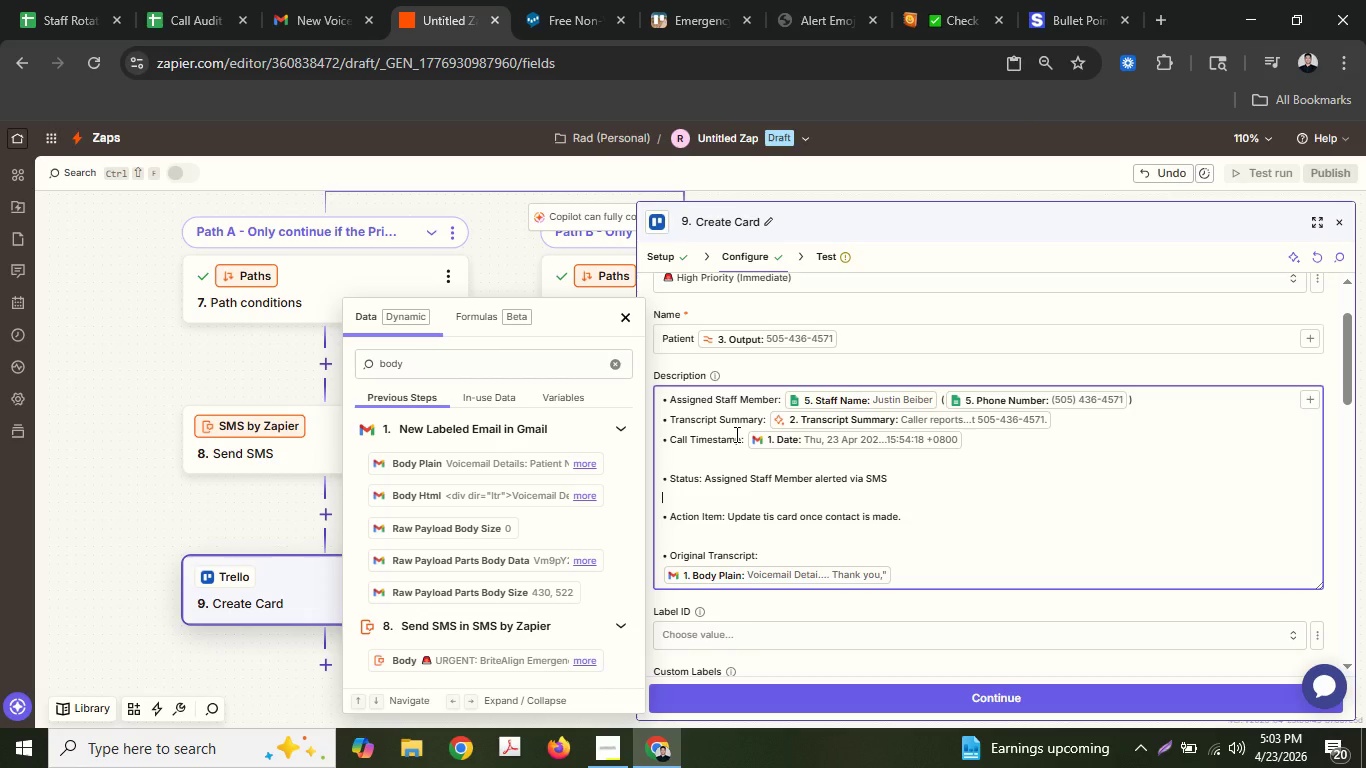 
key(ArrowDown)
 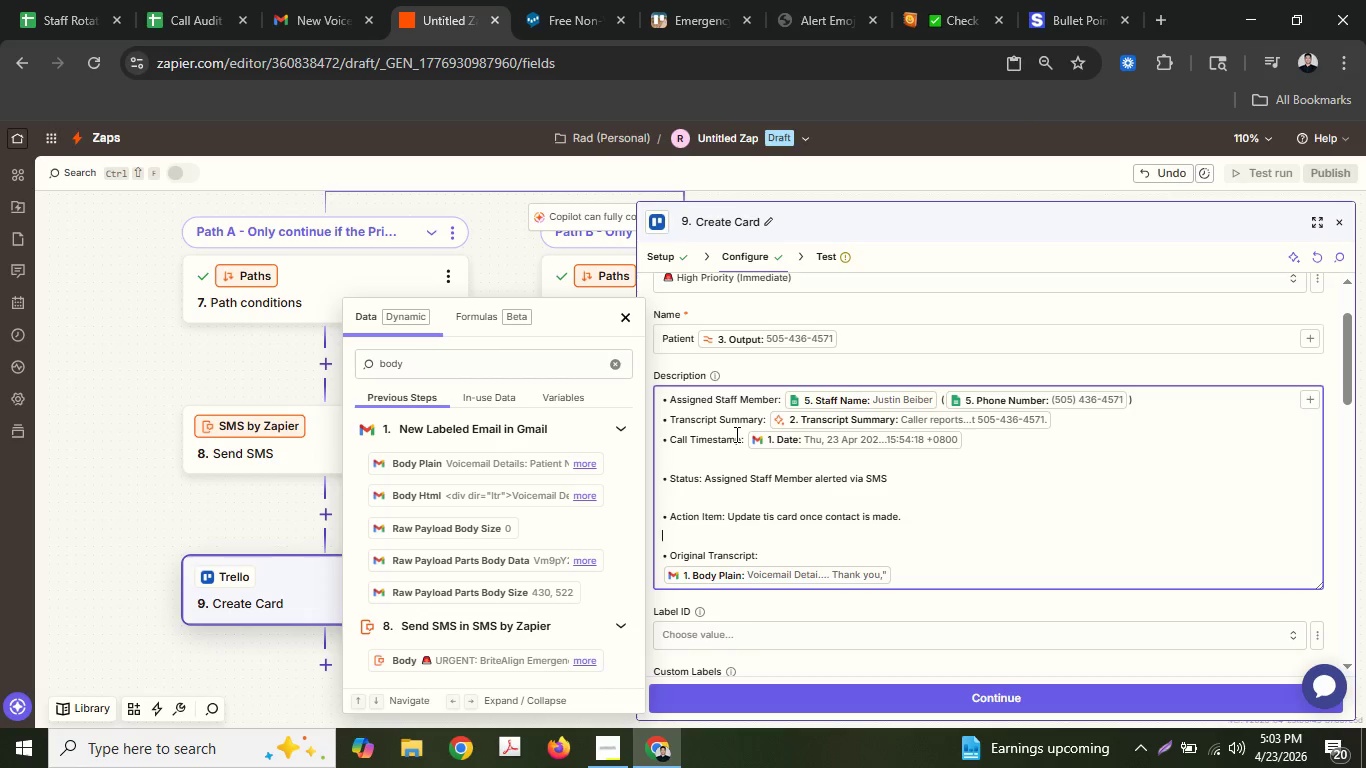 
key(ArrowDown)
 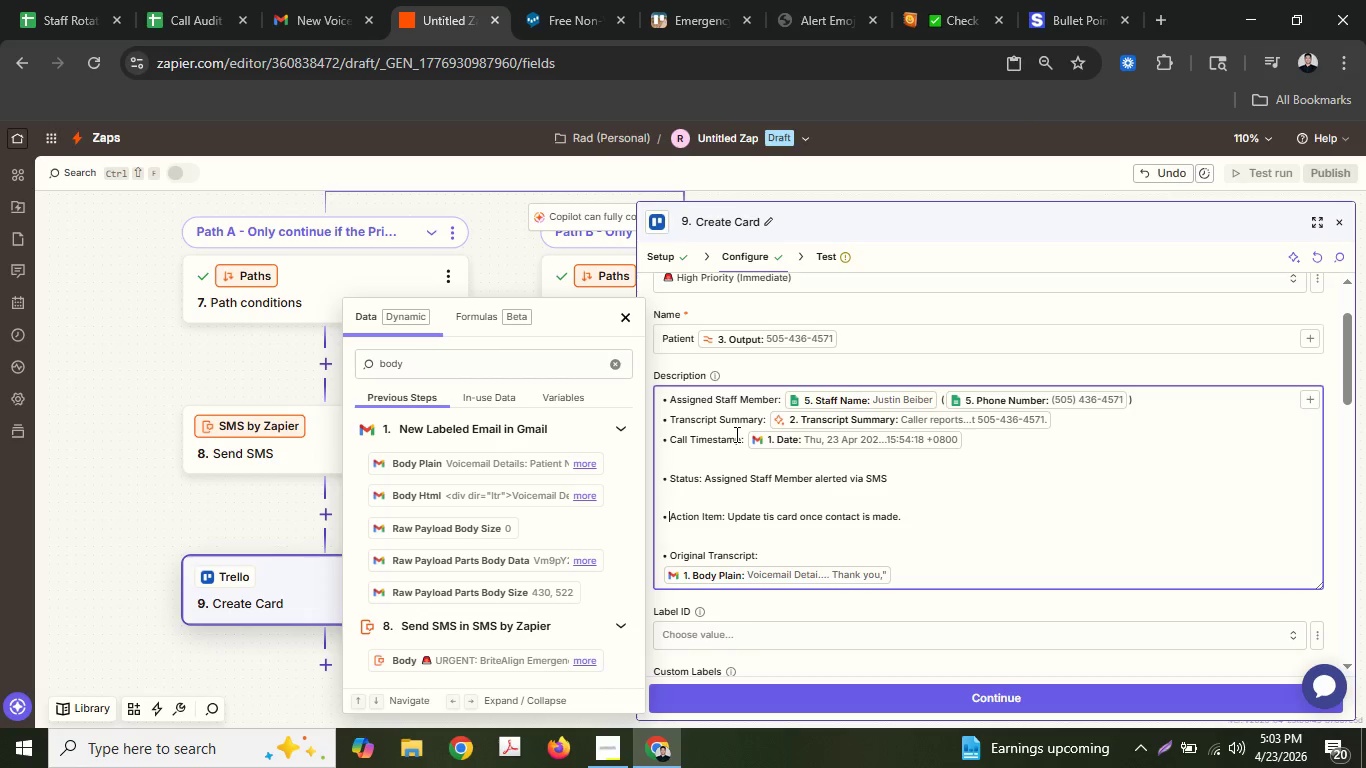 
key(ArrowUp)
 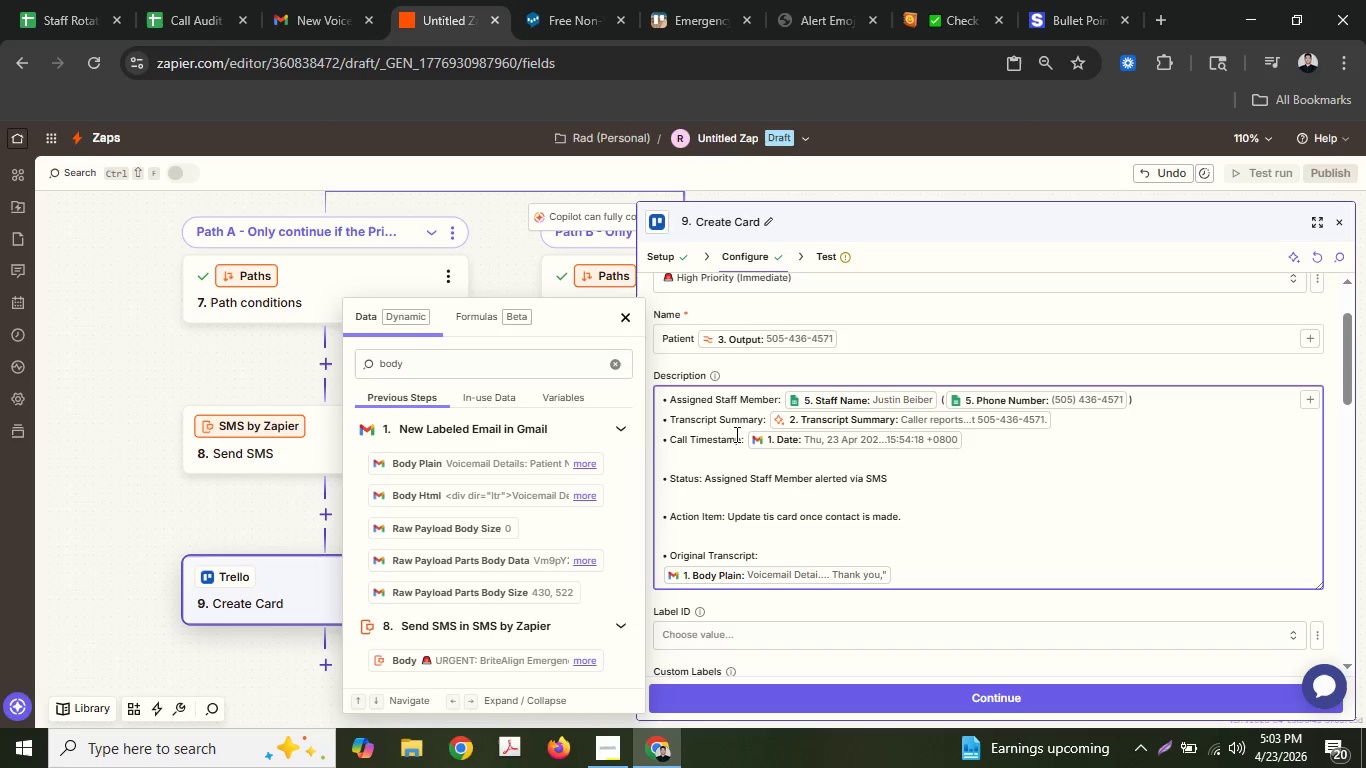 
key(ArrowLeft)
 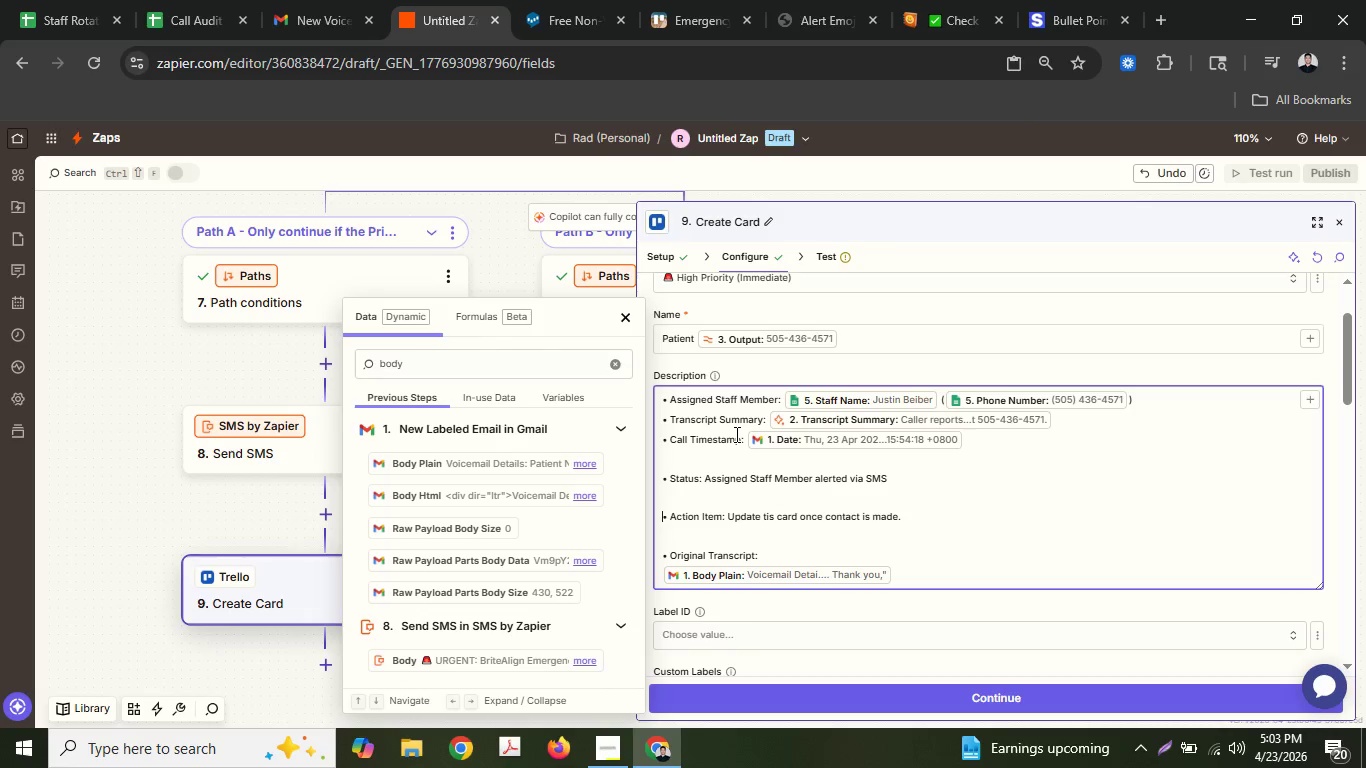 
key(ArrowLeft)
 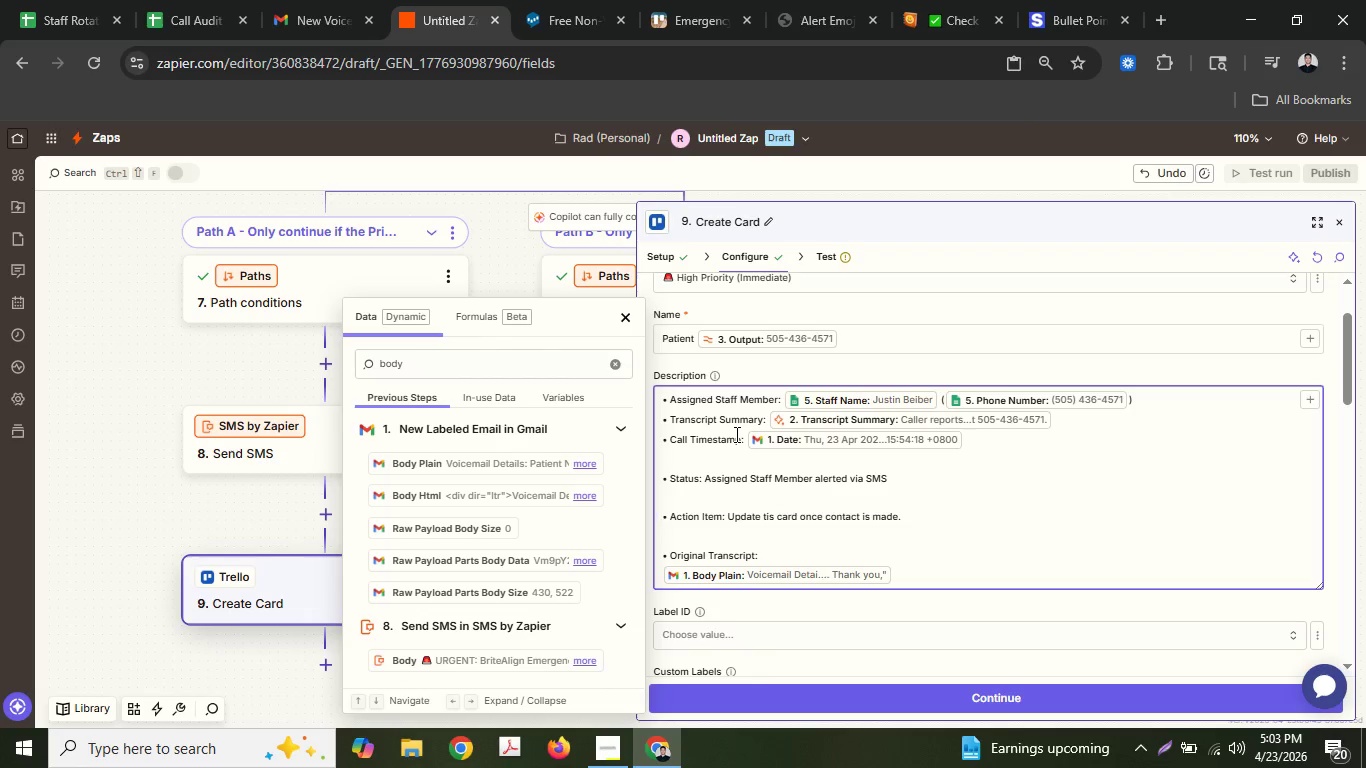 
key(Backspace)
 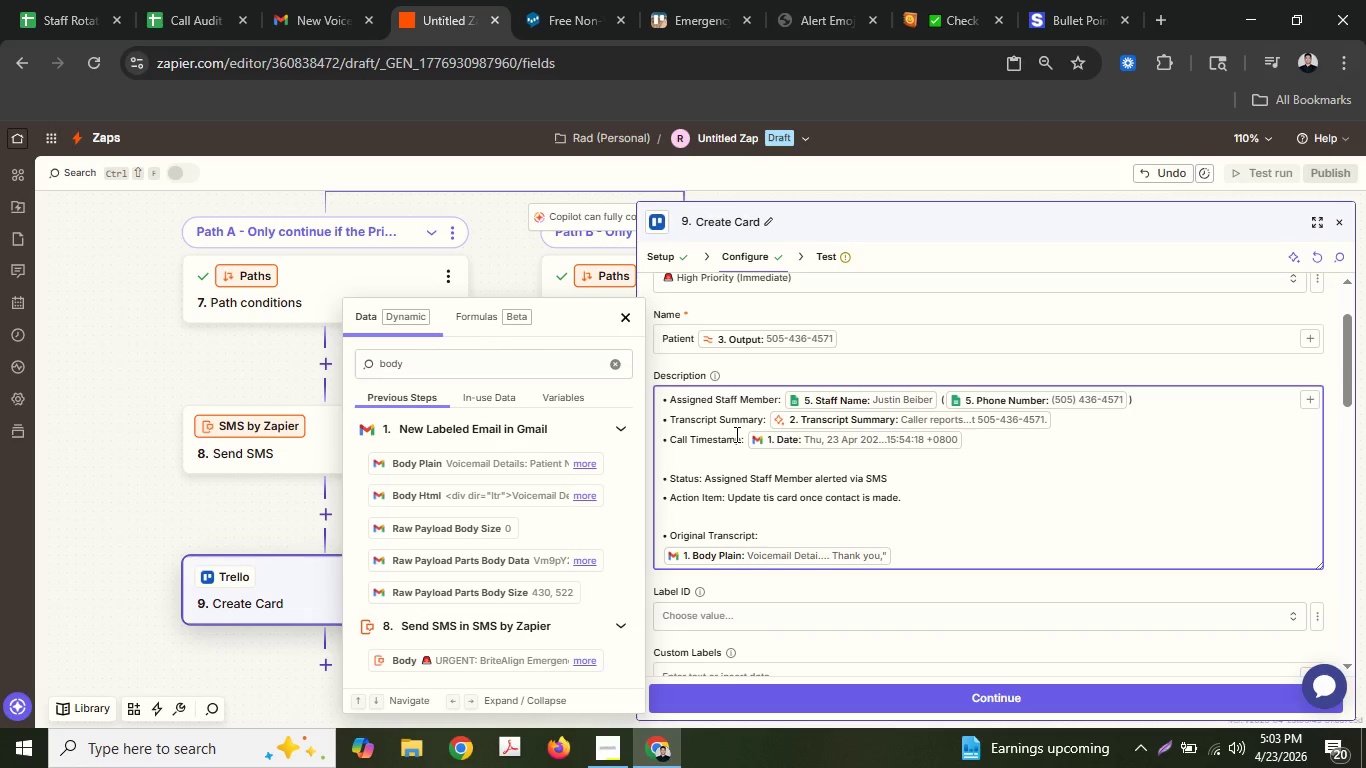 
key(ArrowDown)
 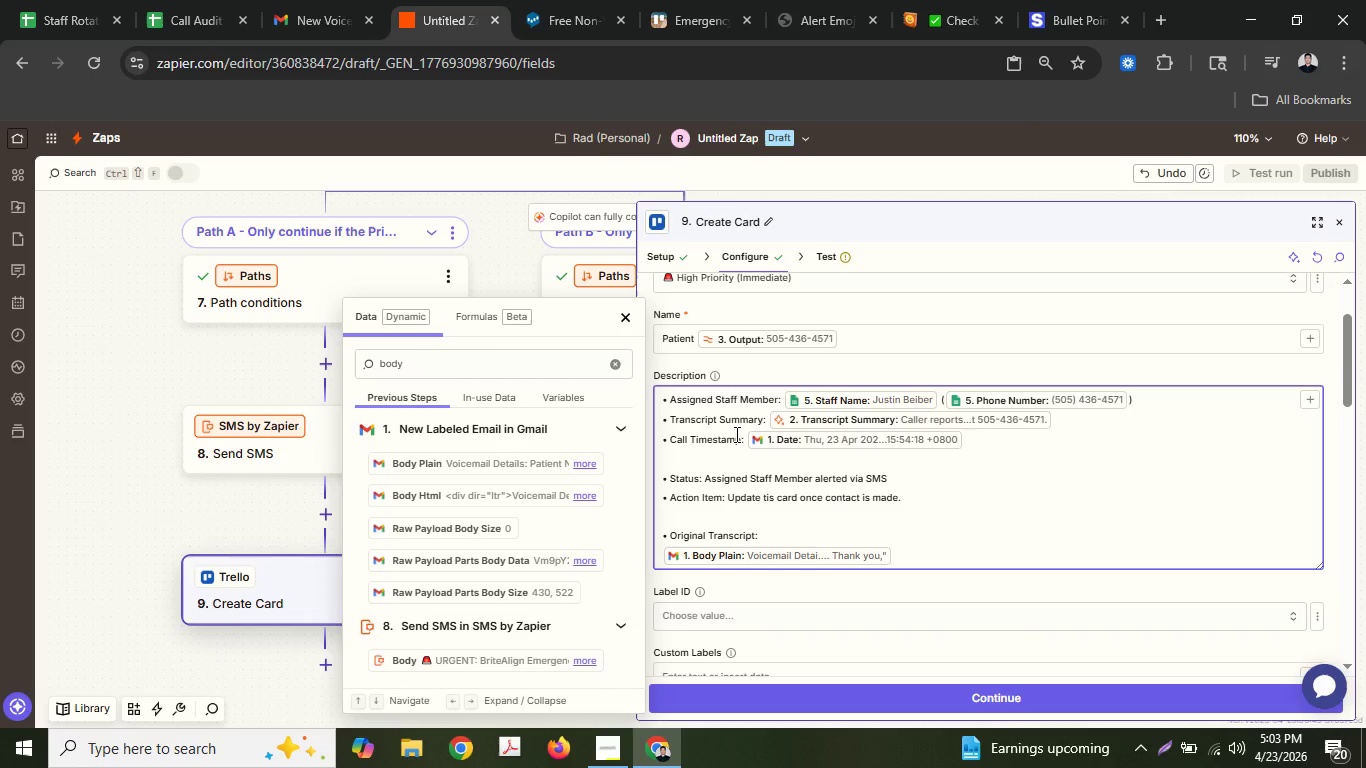 
key(ArrowDown)
 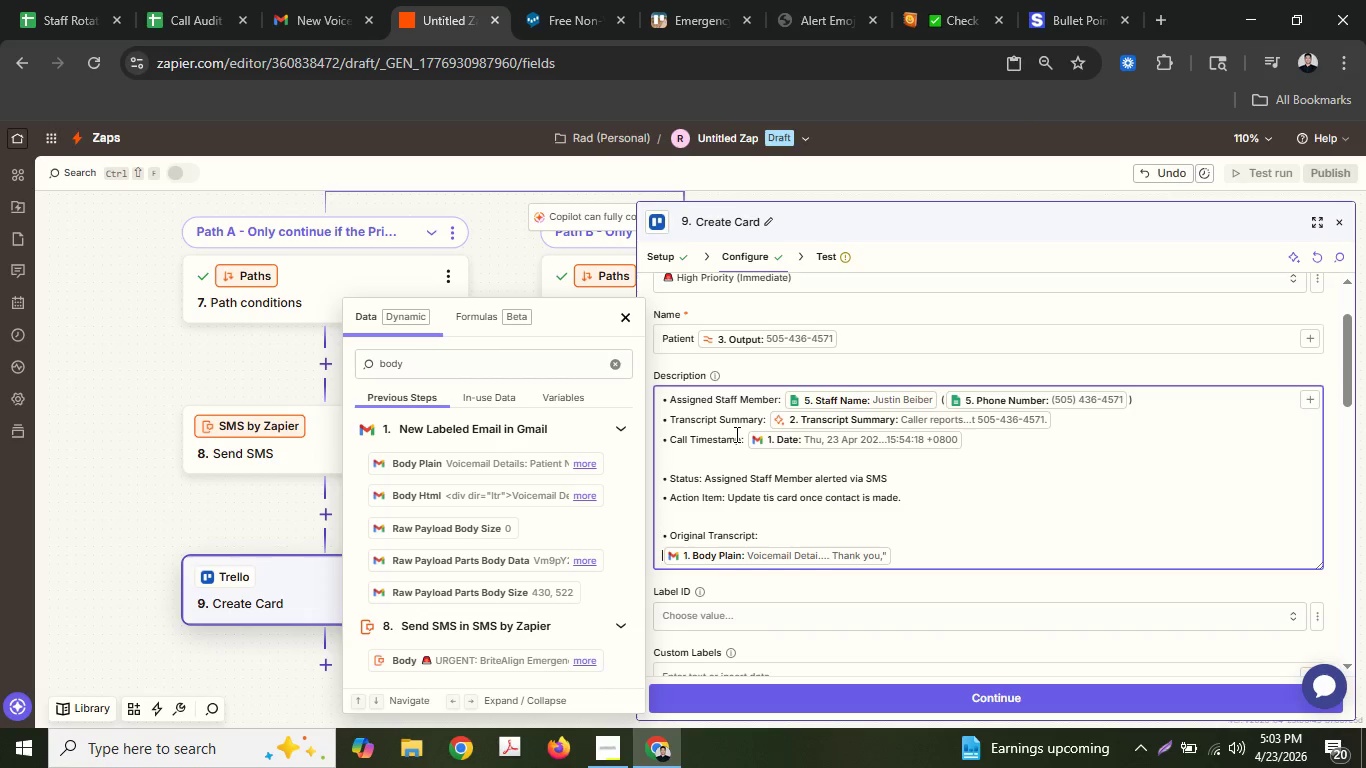 
key(ArrowDown)
 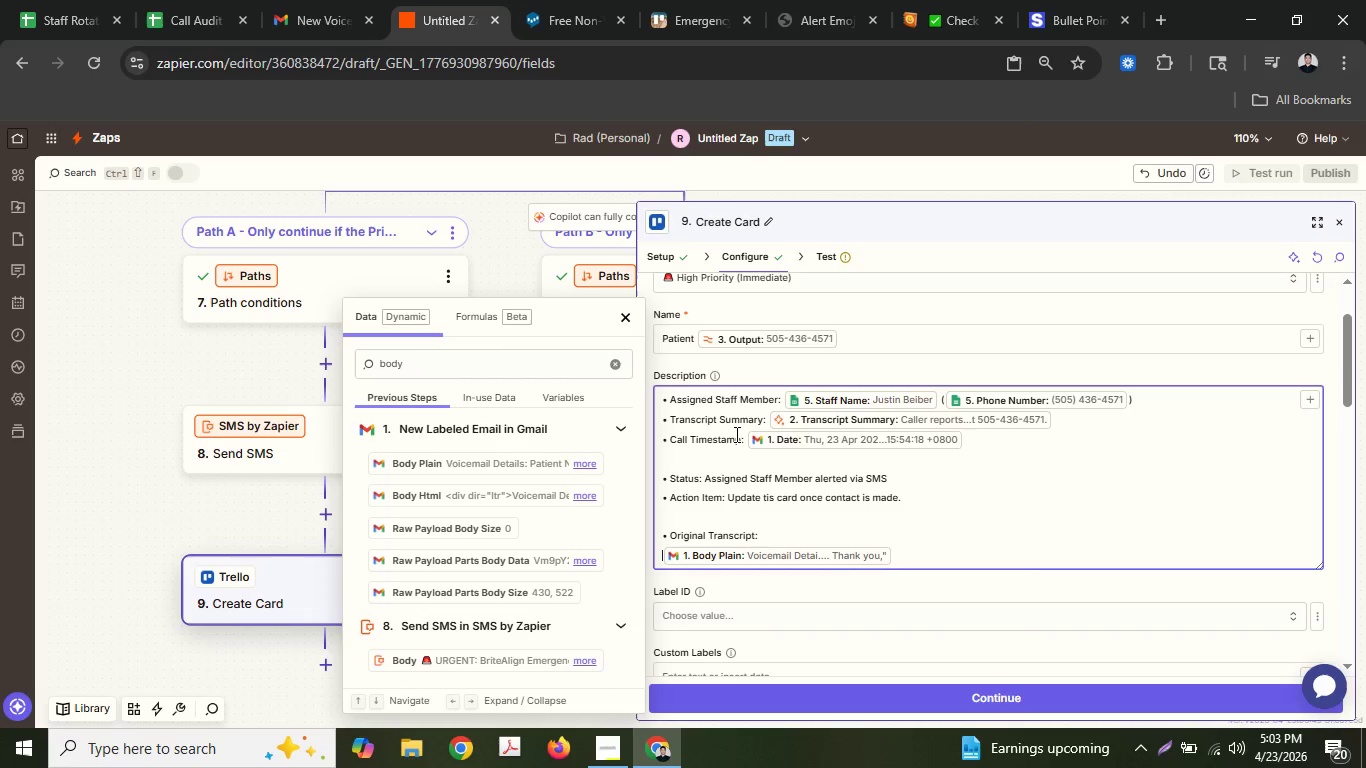 
key(ArrowLeft)
 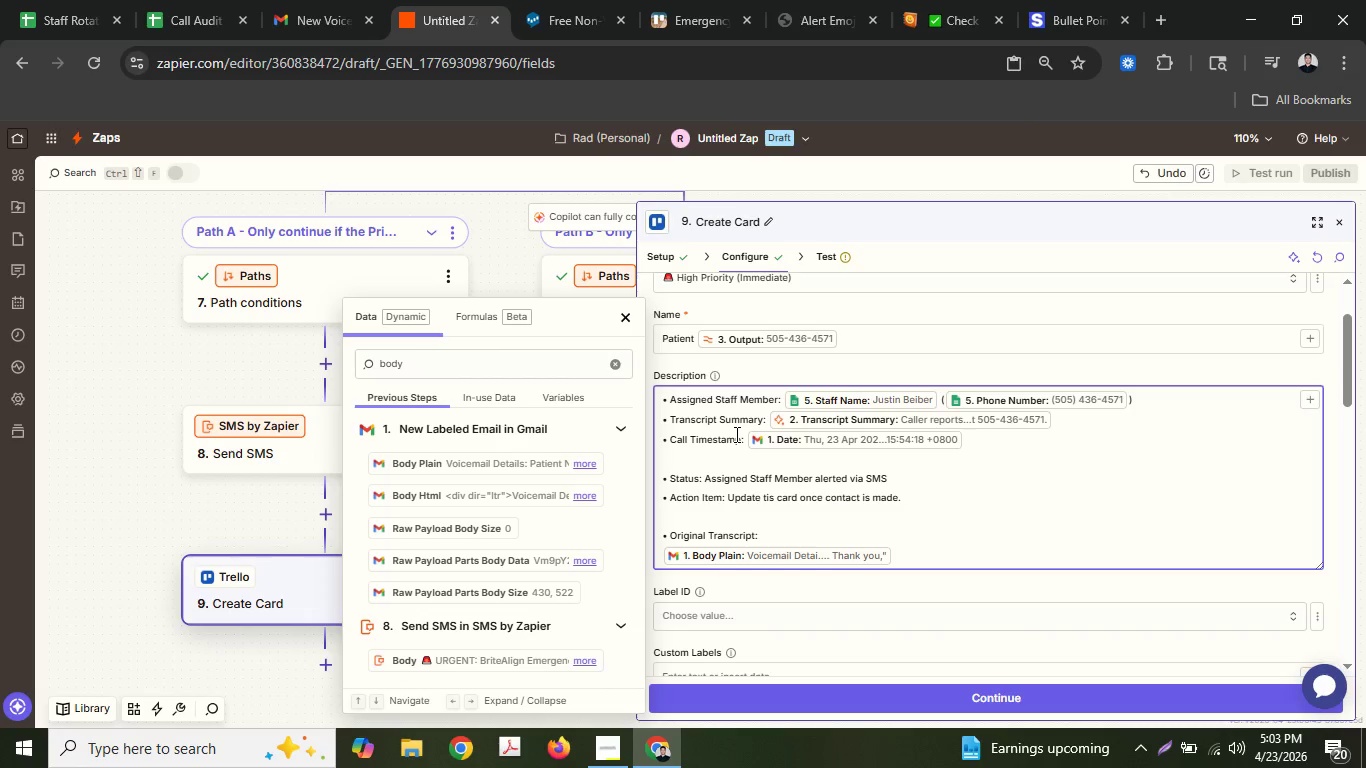 
hold_key(key=ArrowUp, duration=0.67)
 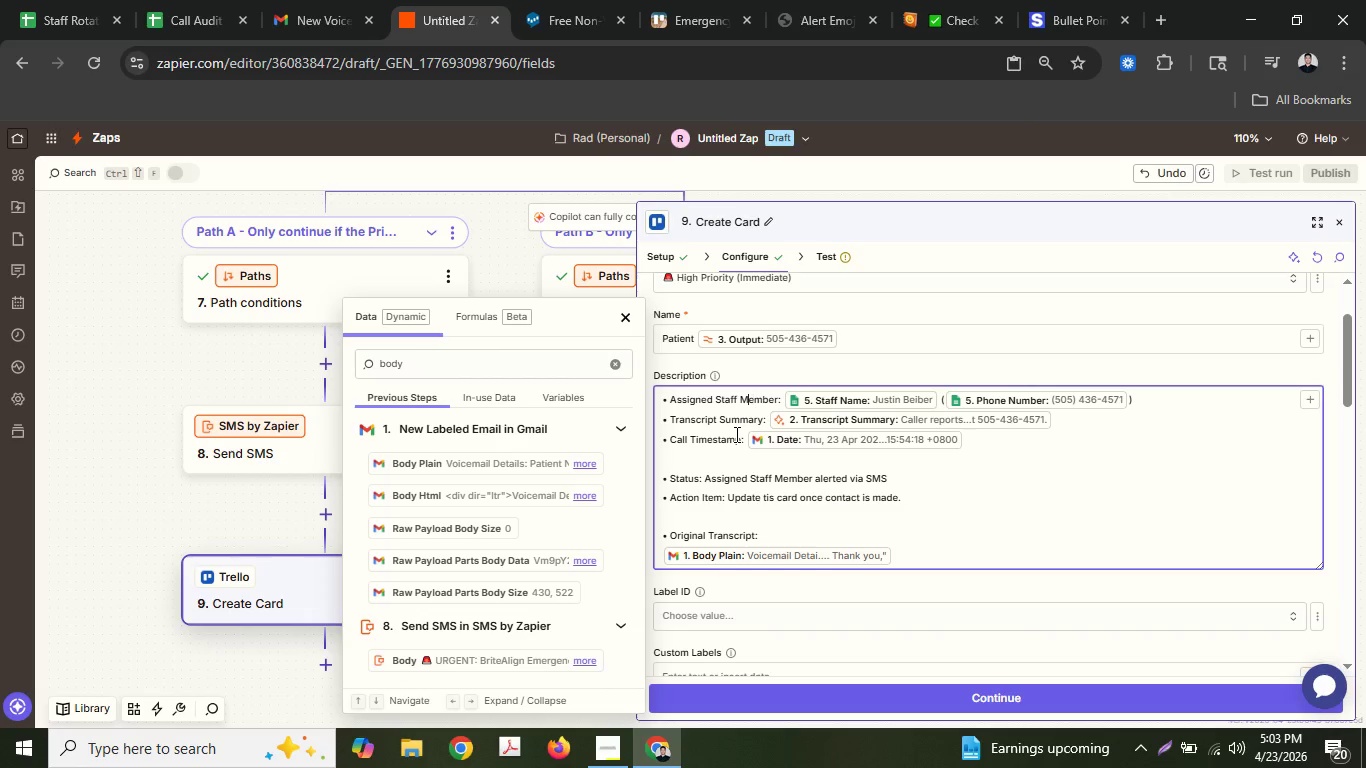 
hold_key(key=ArrowLeft, duration=1.06)
 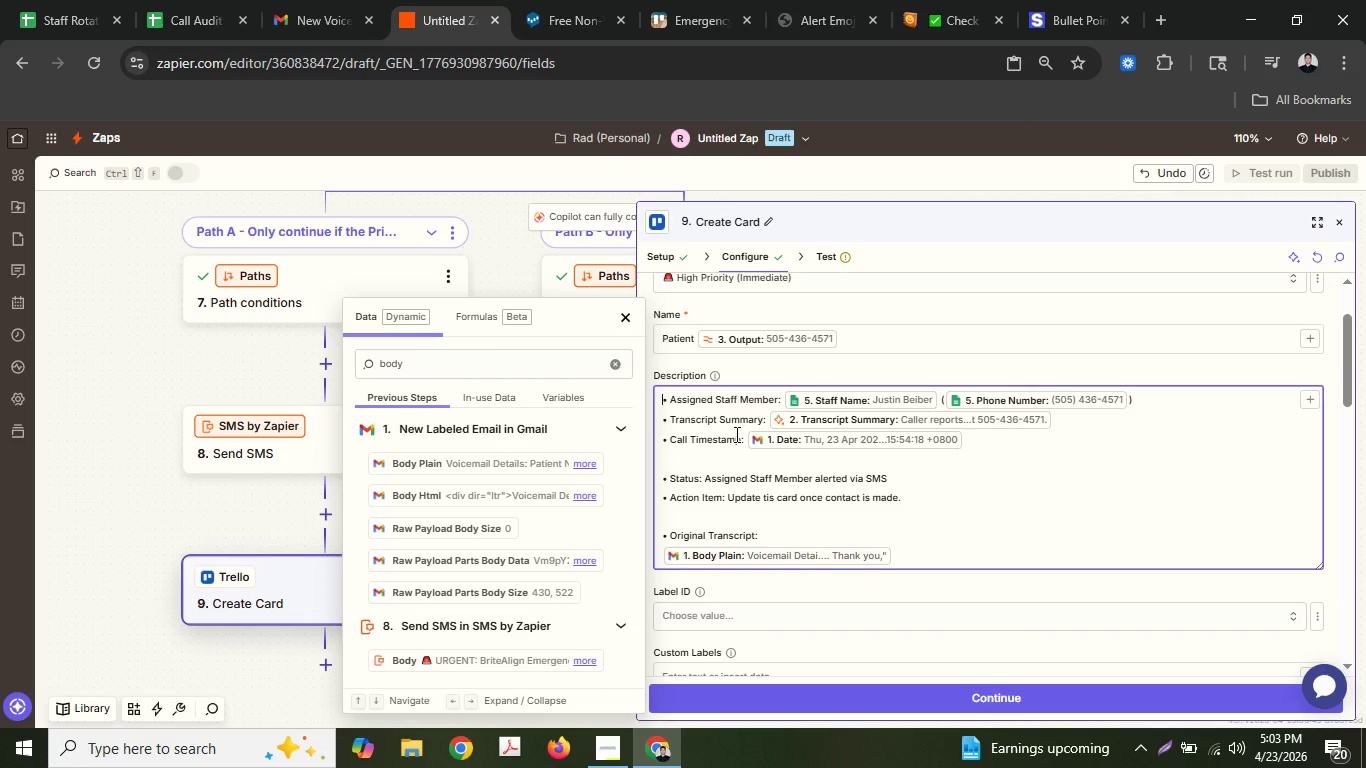 
key(Shift+8)
 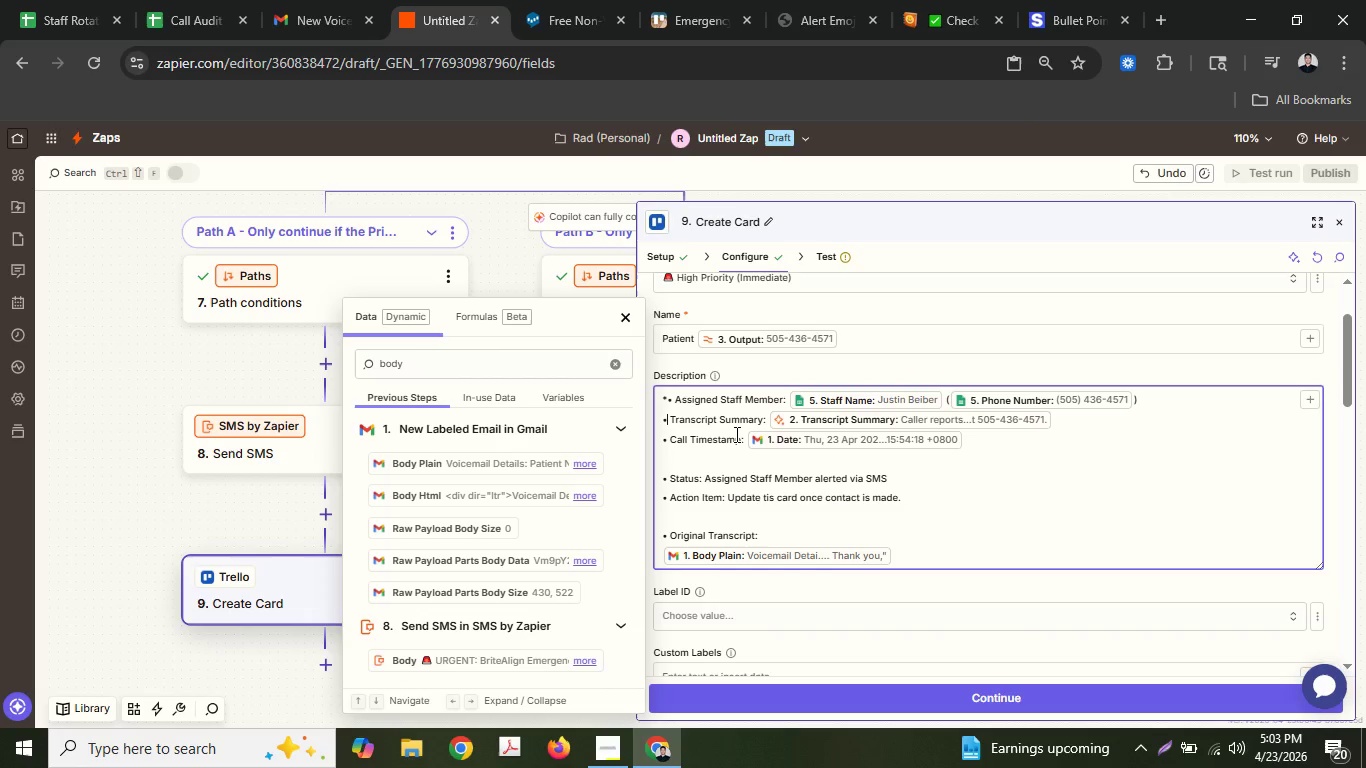 
key(ArrowDown)
 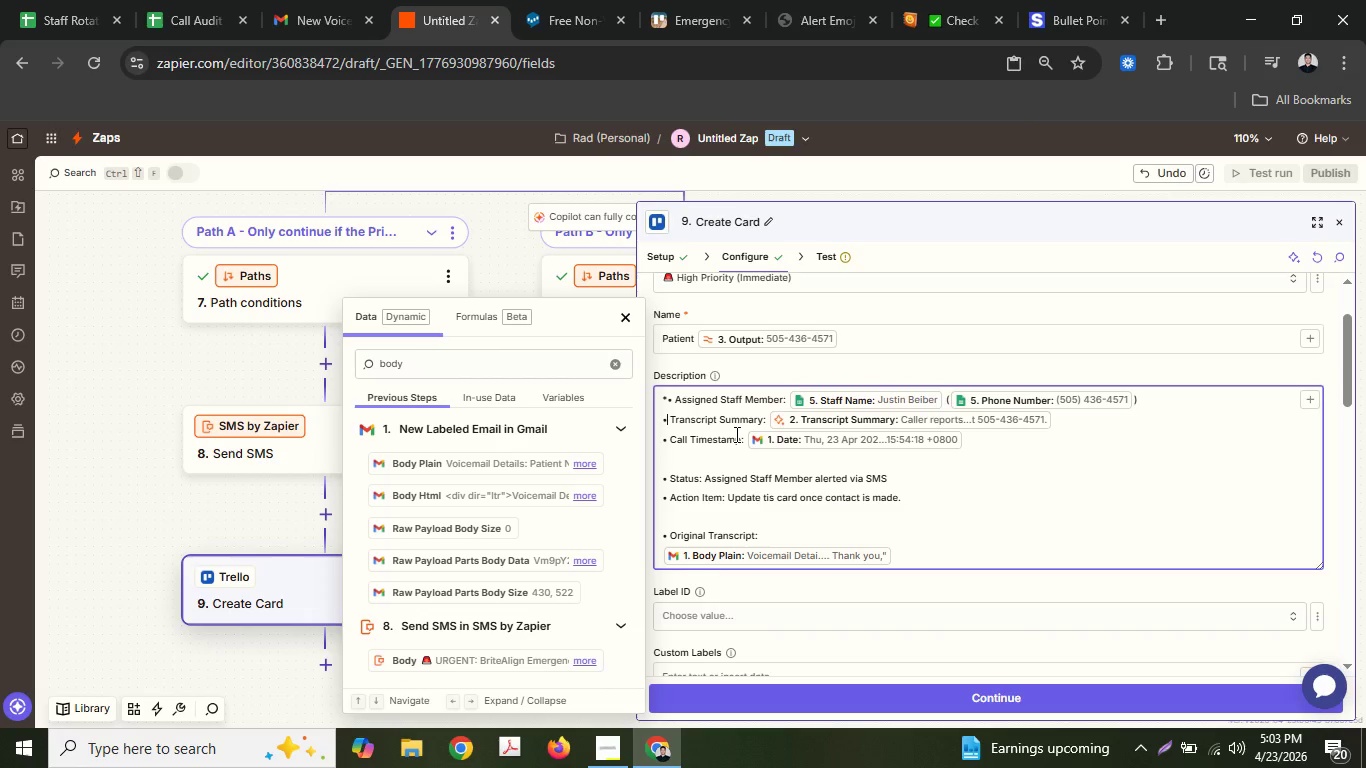 
key(ArrowLeft)
 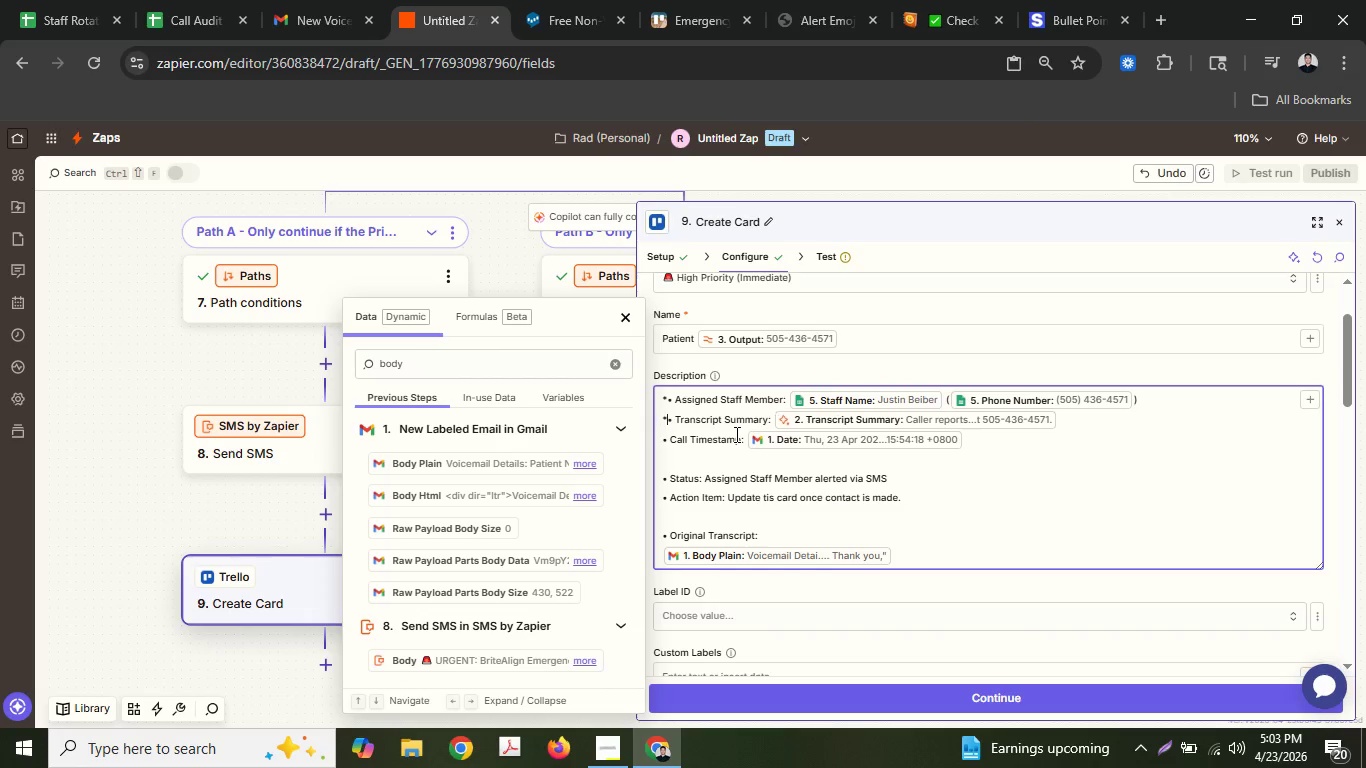 
key(Shift+ShiftLeft)
 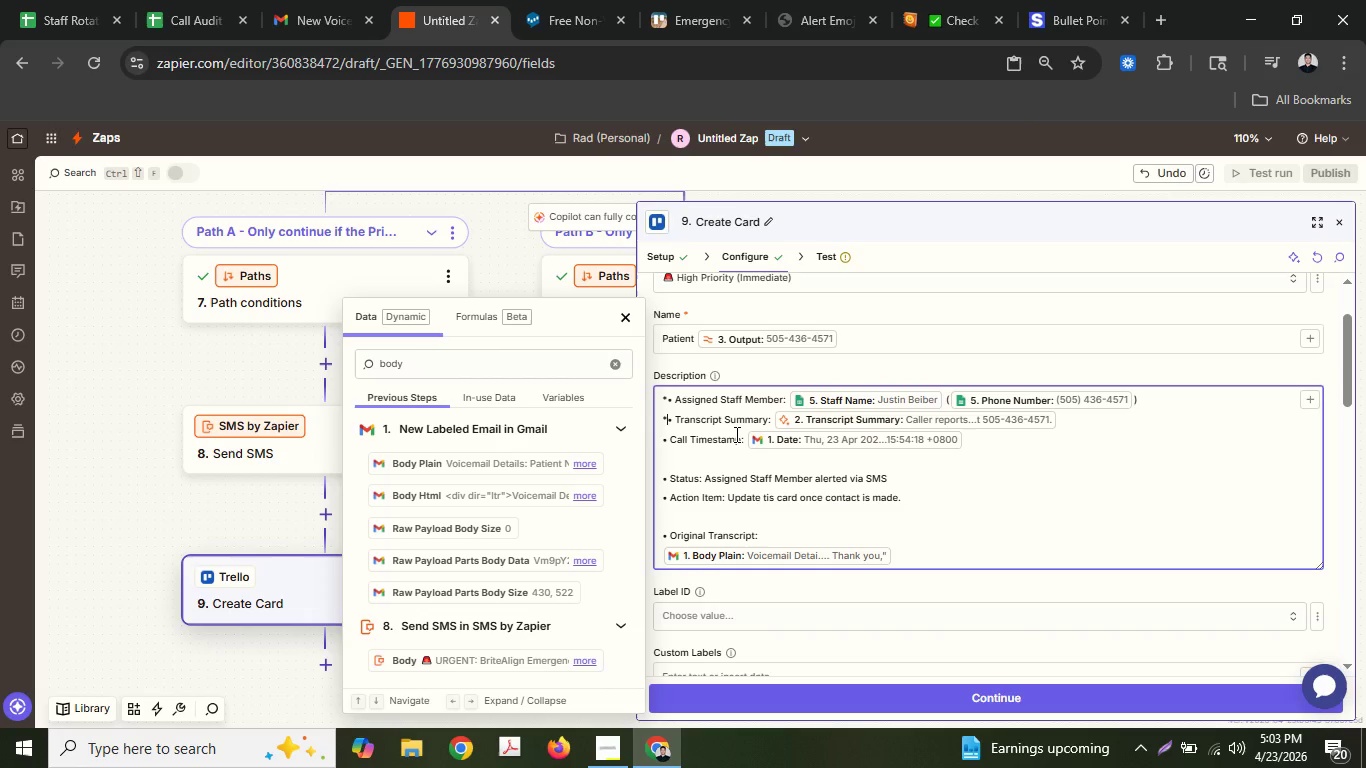 
key(Shift+8)
 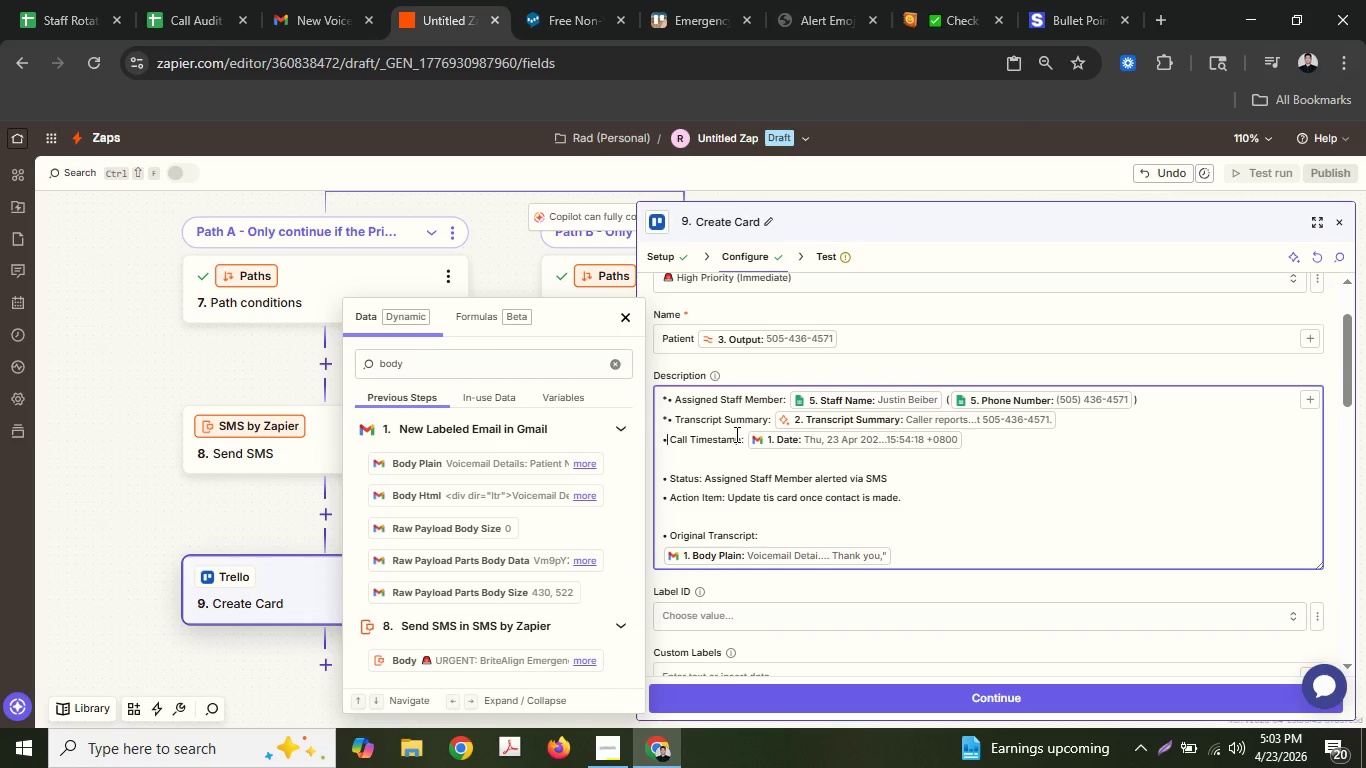 
key(ArrowDown)
 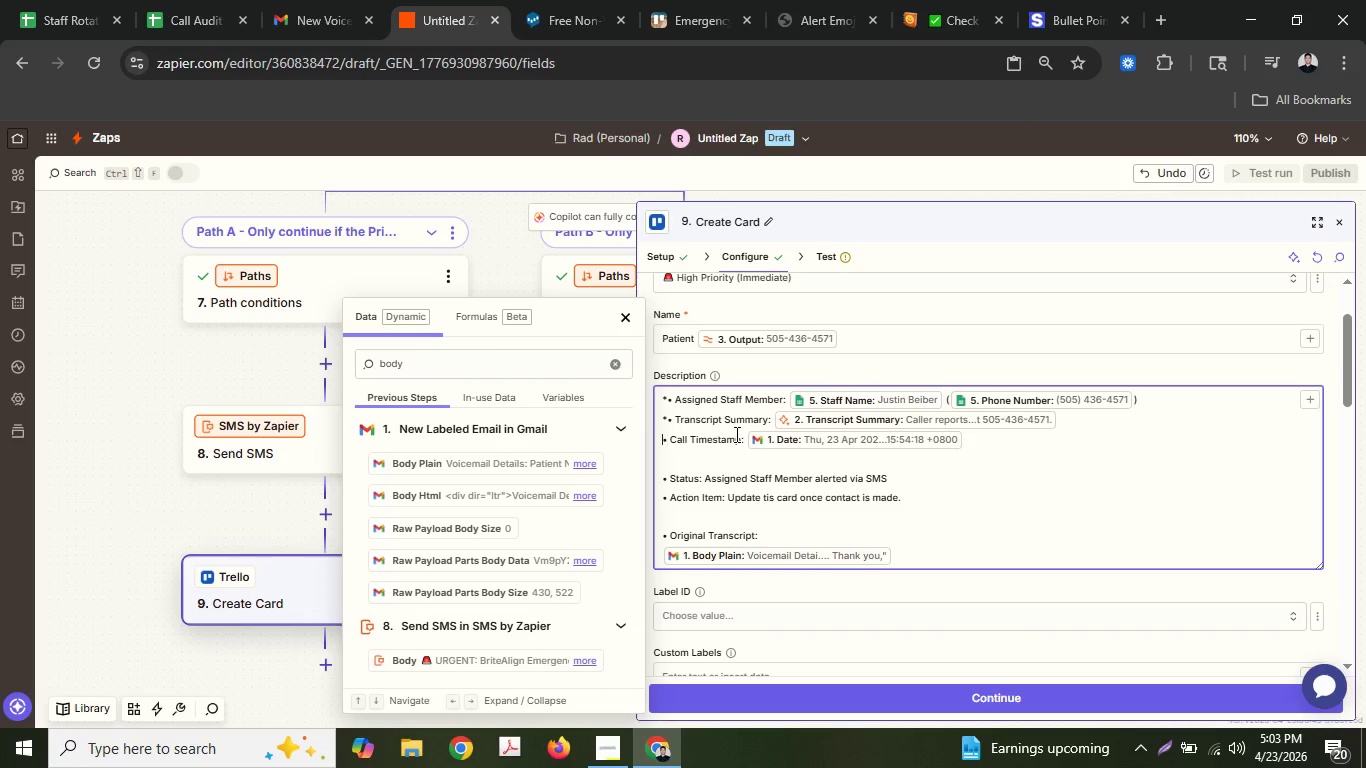 
key(ArrowLeft)
 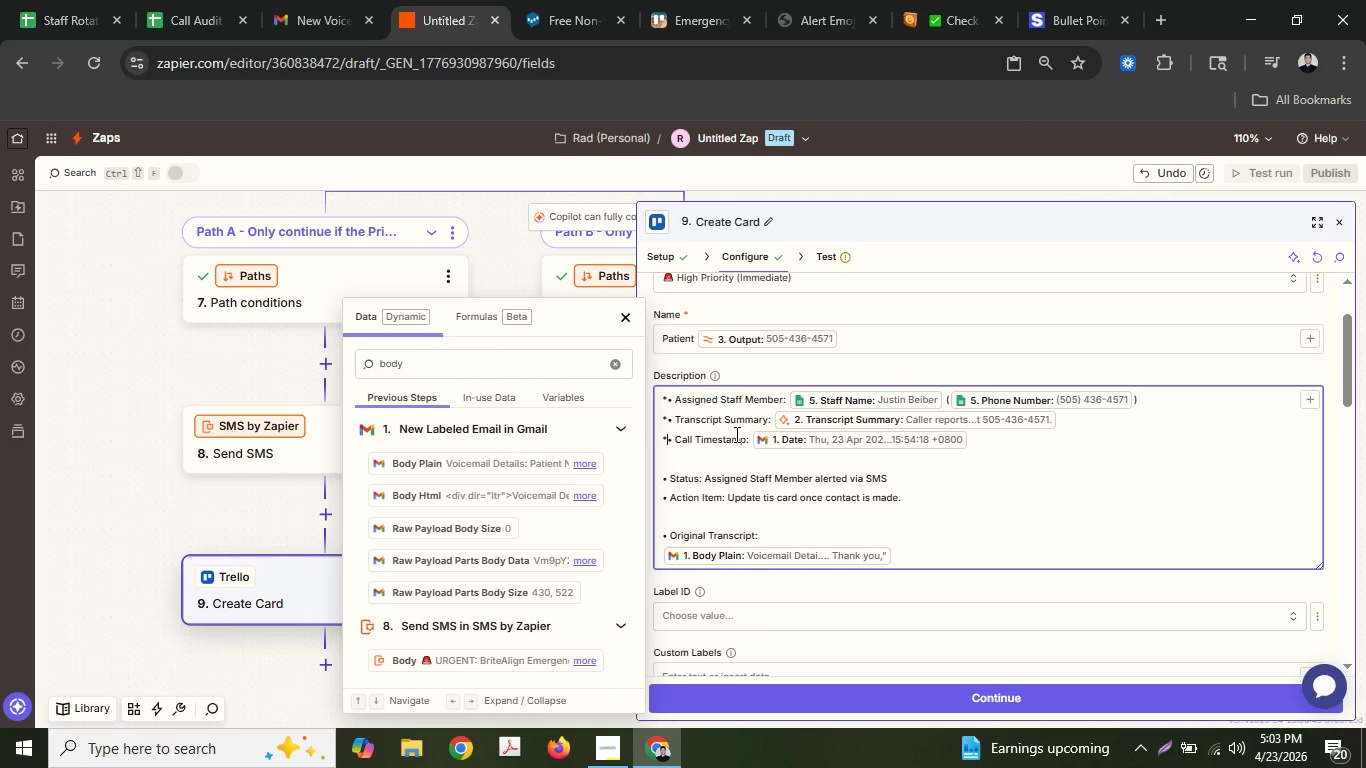 
key(Shift+ShiftLeft)
 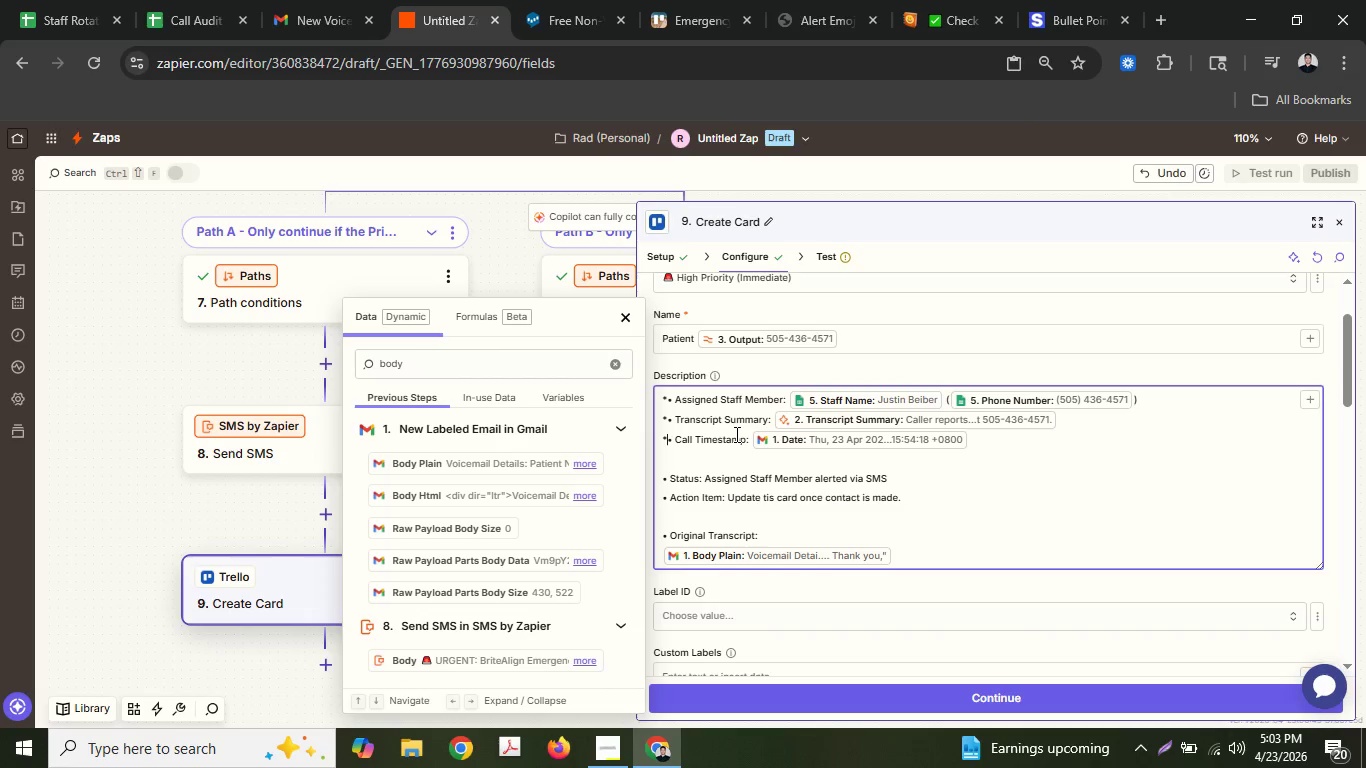 
key(Shift+8)
 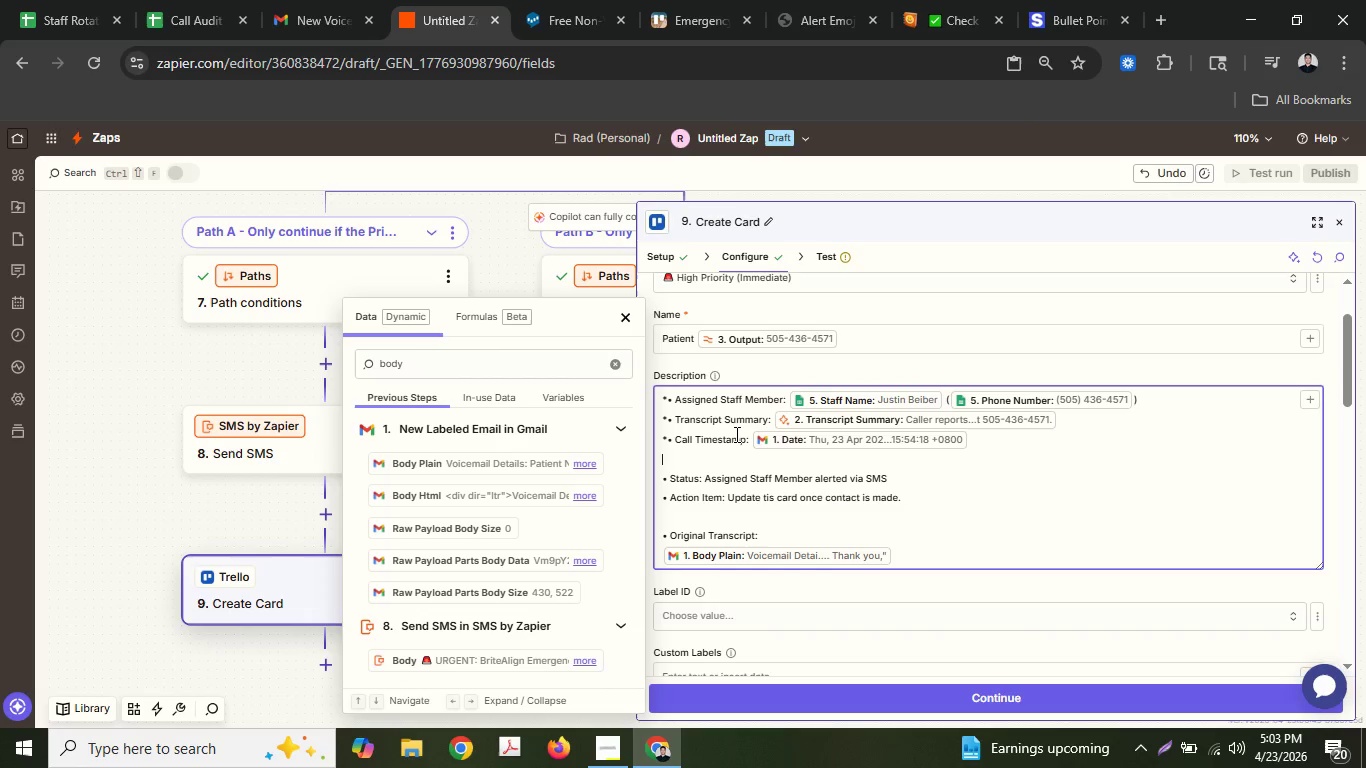 
key(ArrowDown)
 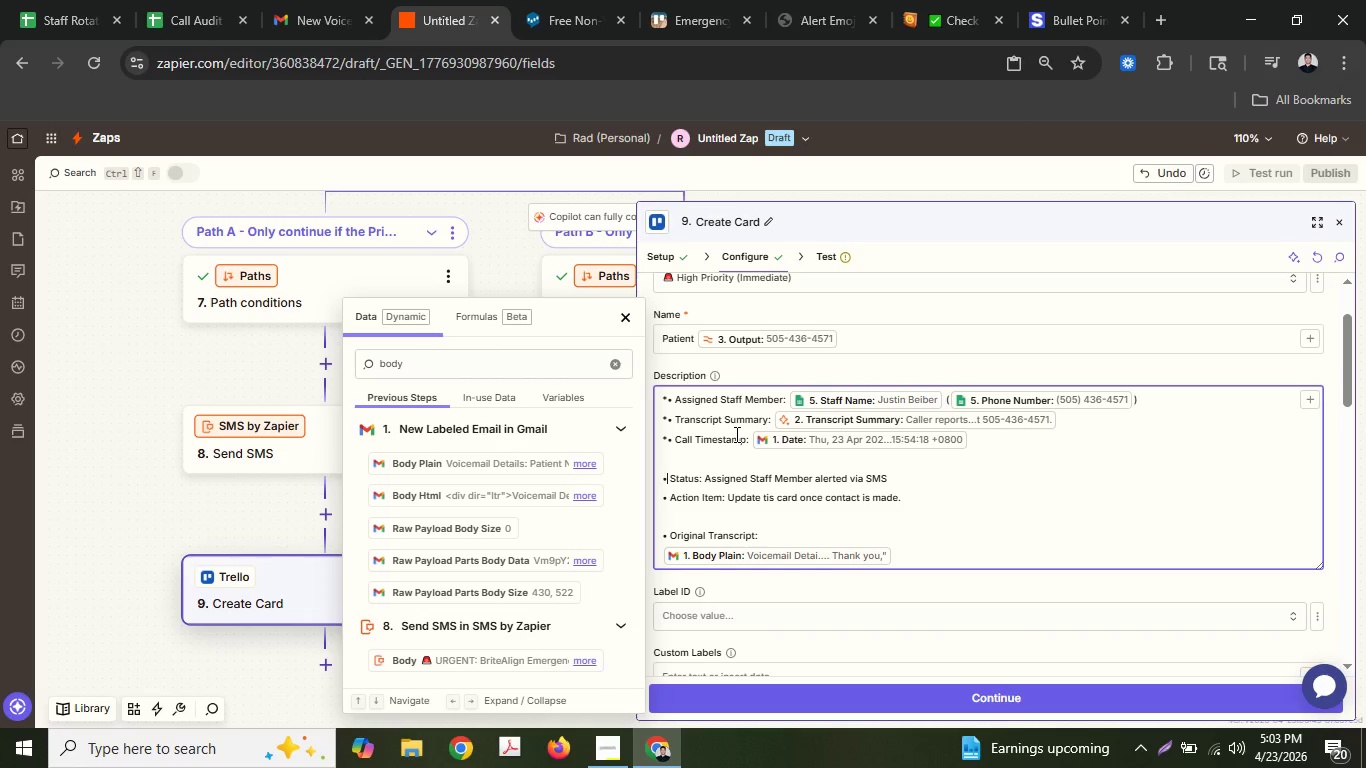 
key(ArrowDown)
 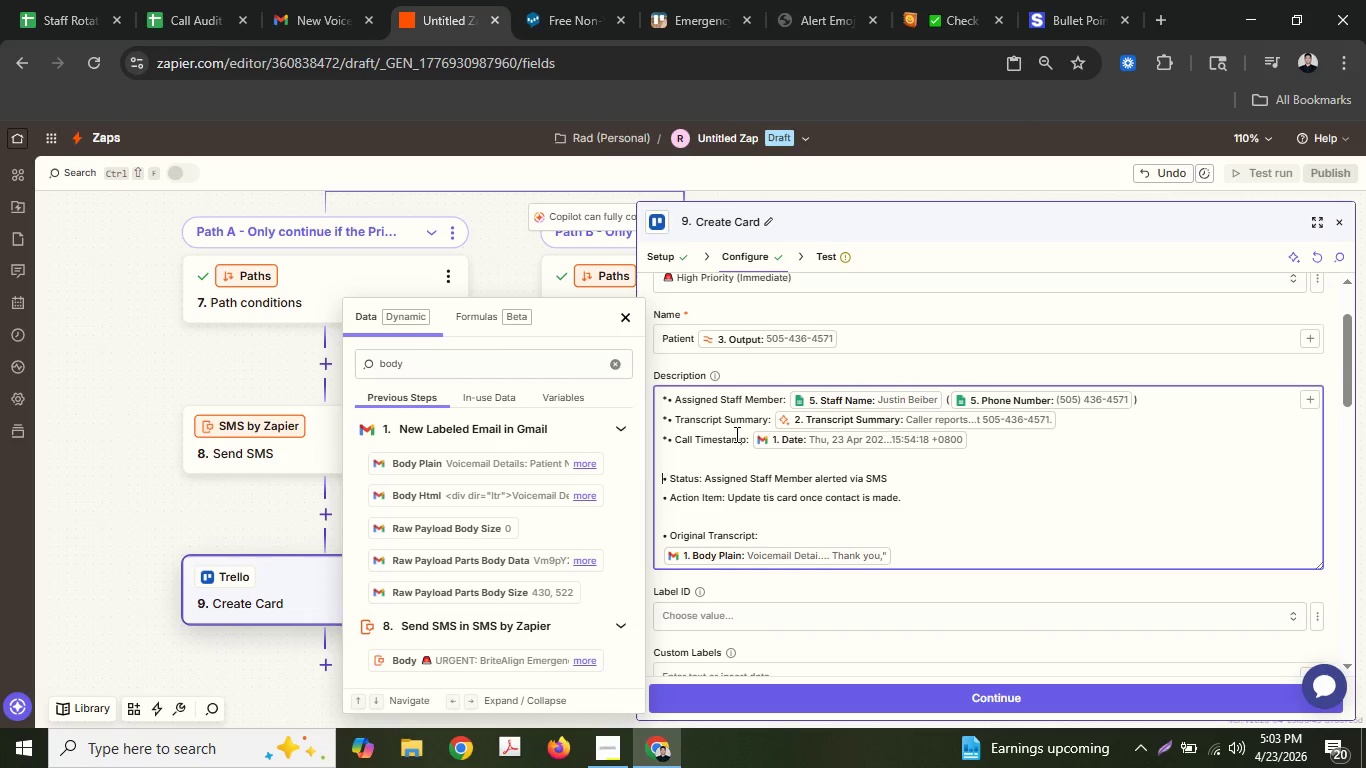 
key(ArrowLeft)
 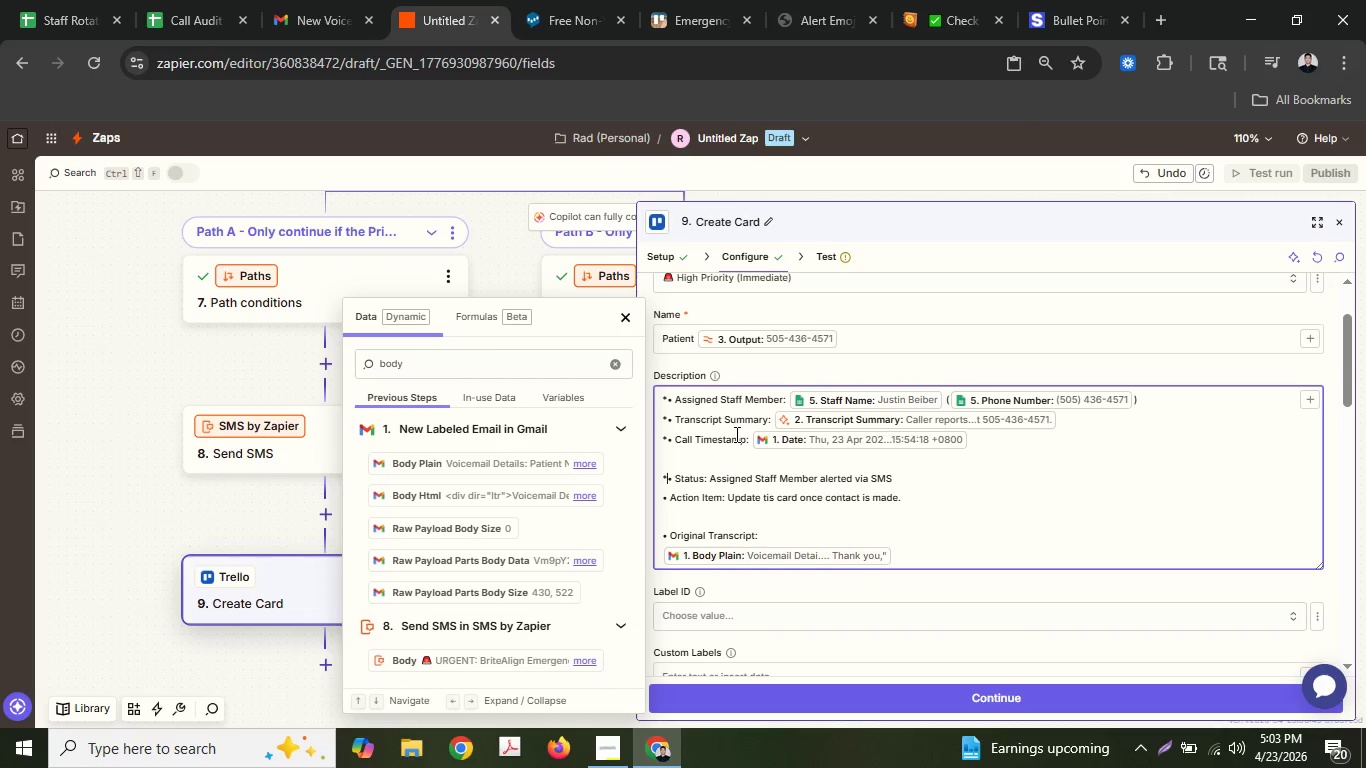 
key(Shift+ShiftLeft)
 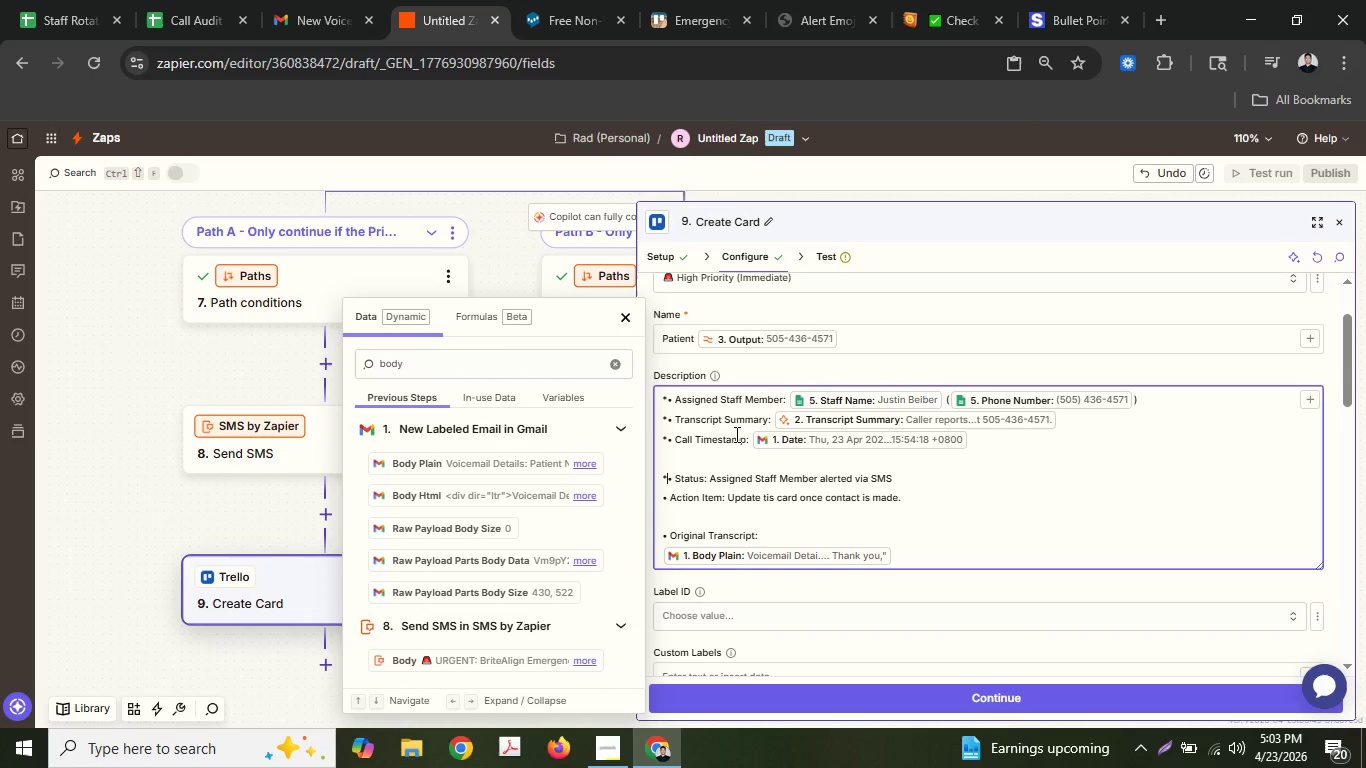 
key(Shift+8)
 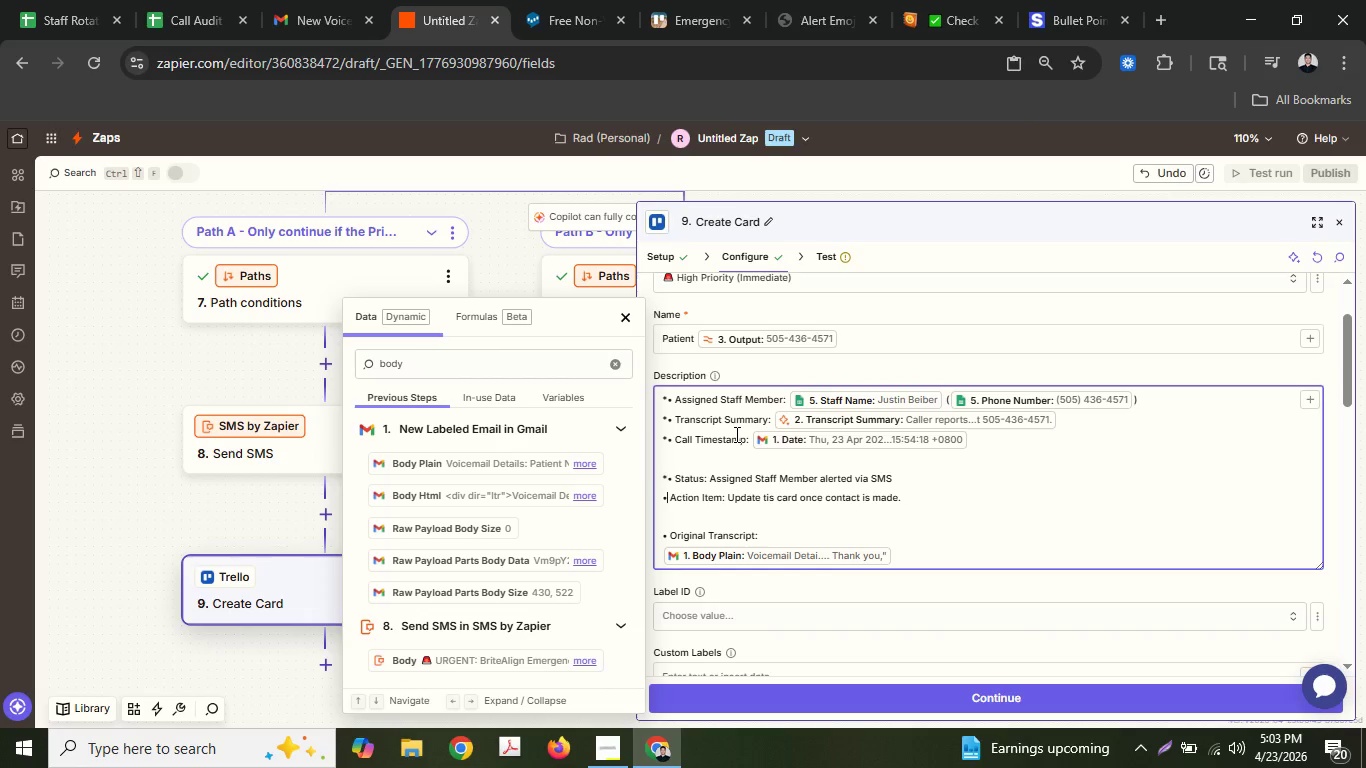 
key(ArrowDown)
 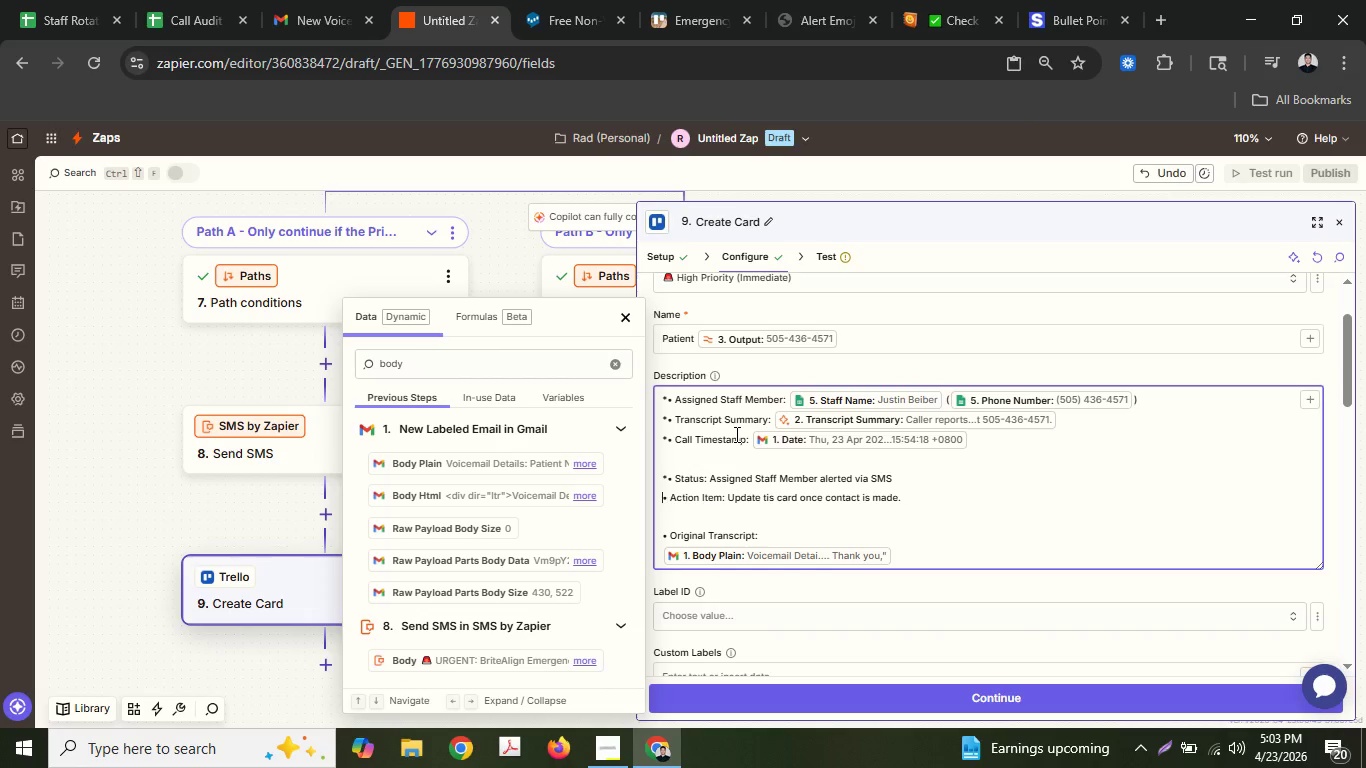 
key(ArrowLeft)
 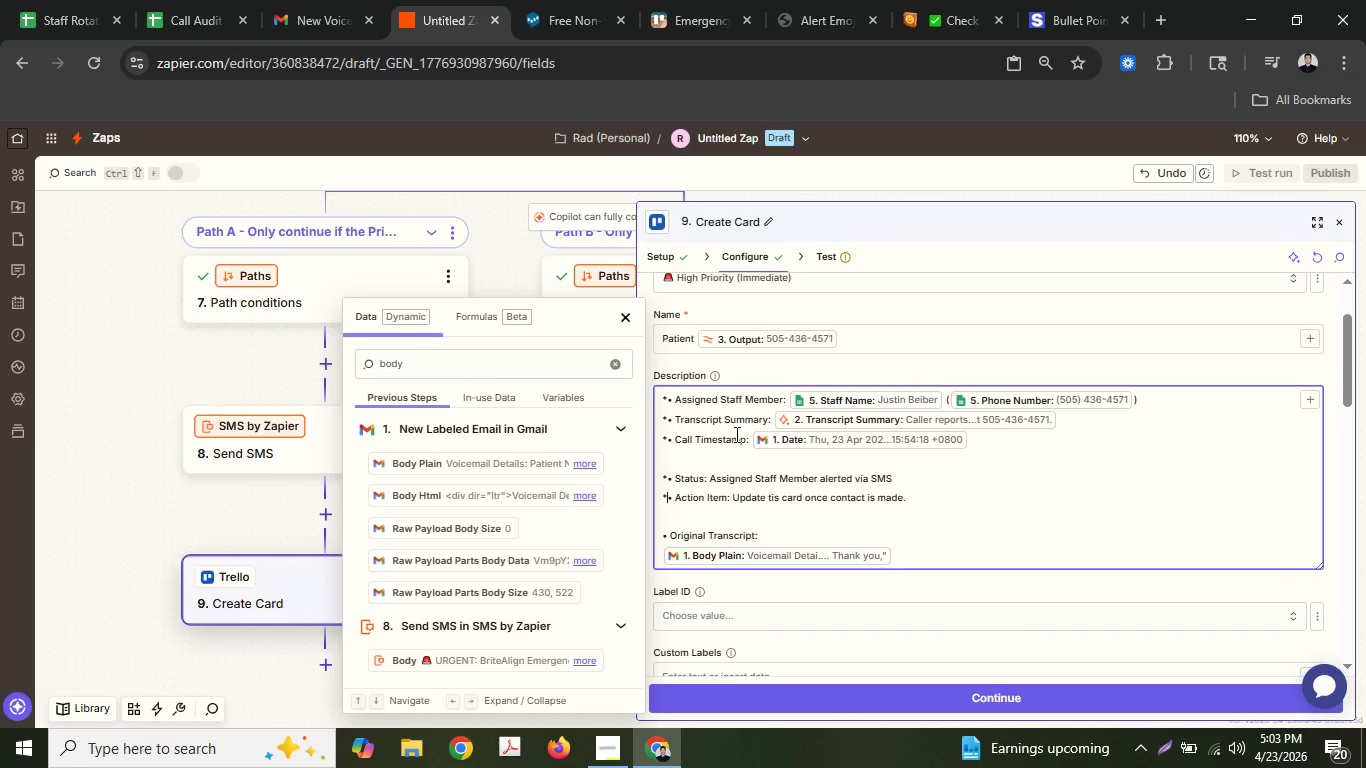 
key(Shift+ShiftLeft)
 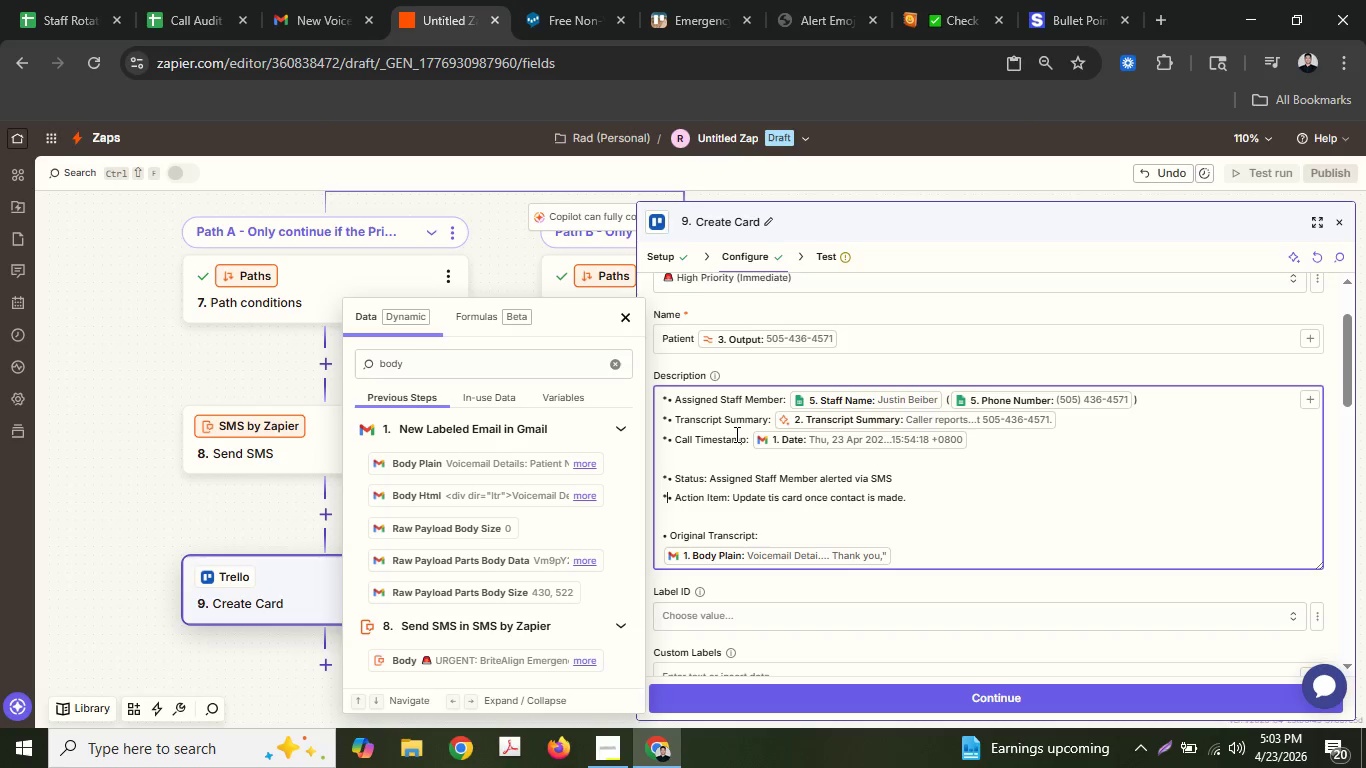 
key(Shift+8)
 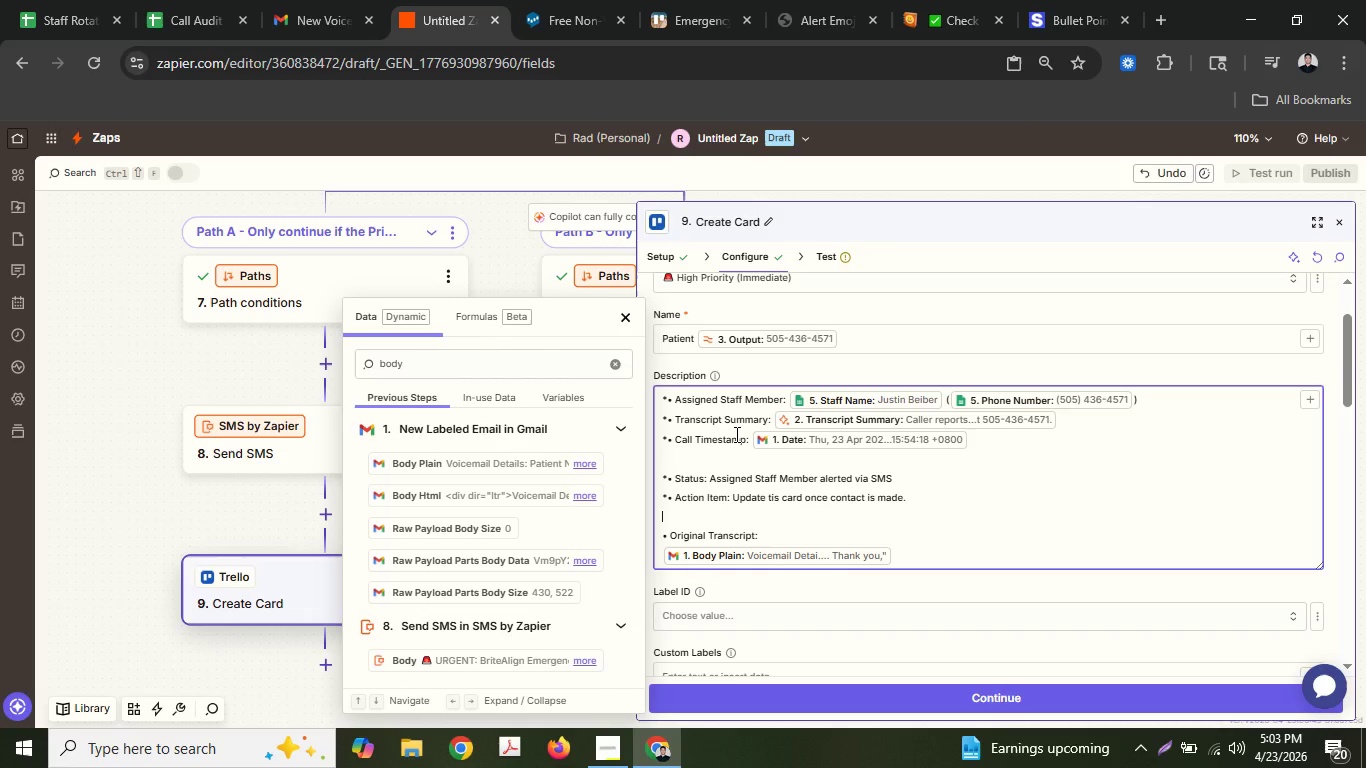 
key(ArrowDown)
 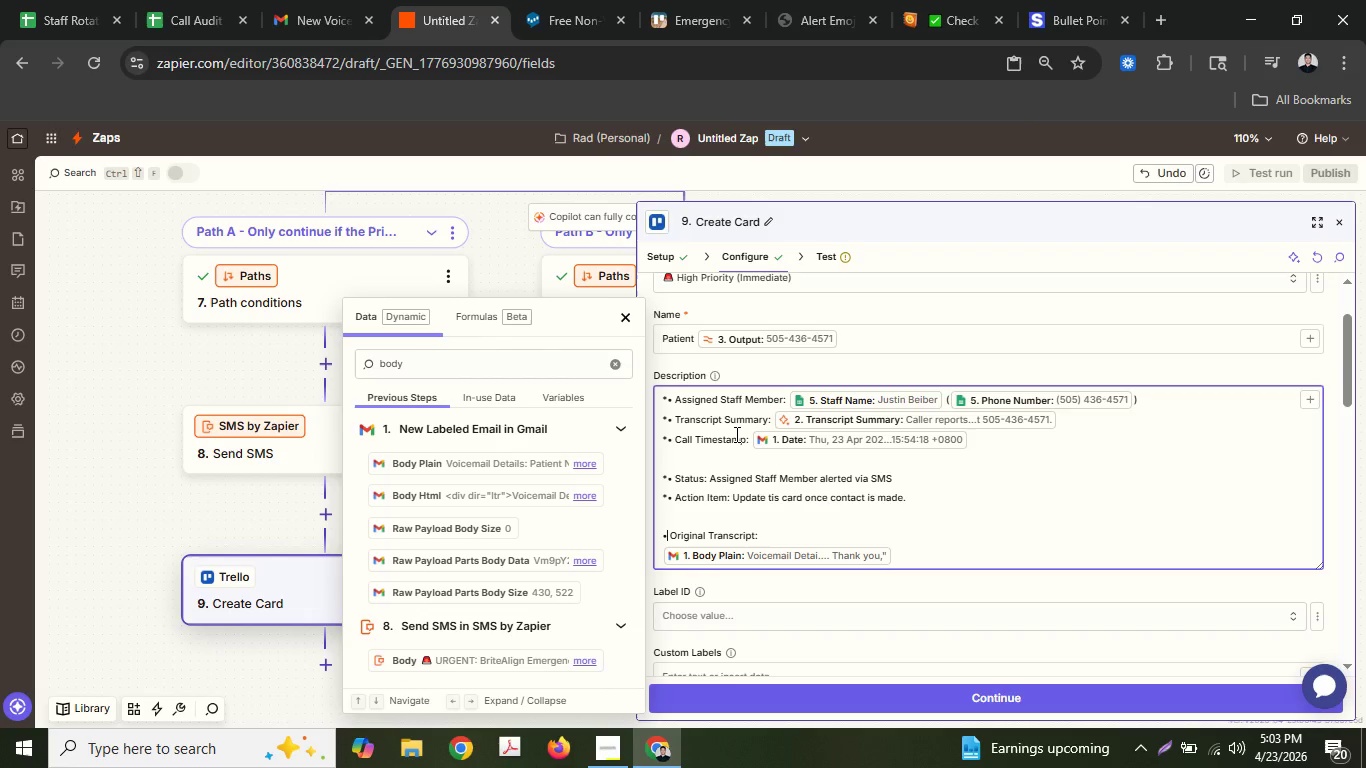 
key(ArrowDown)
 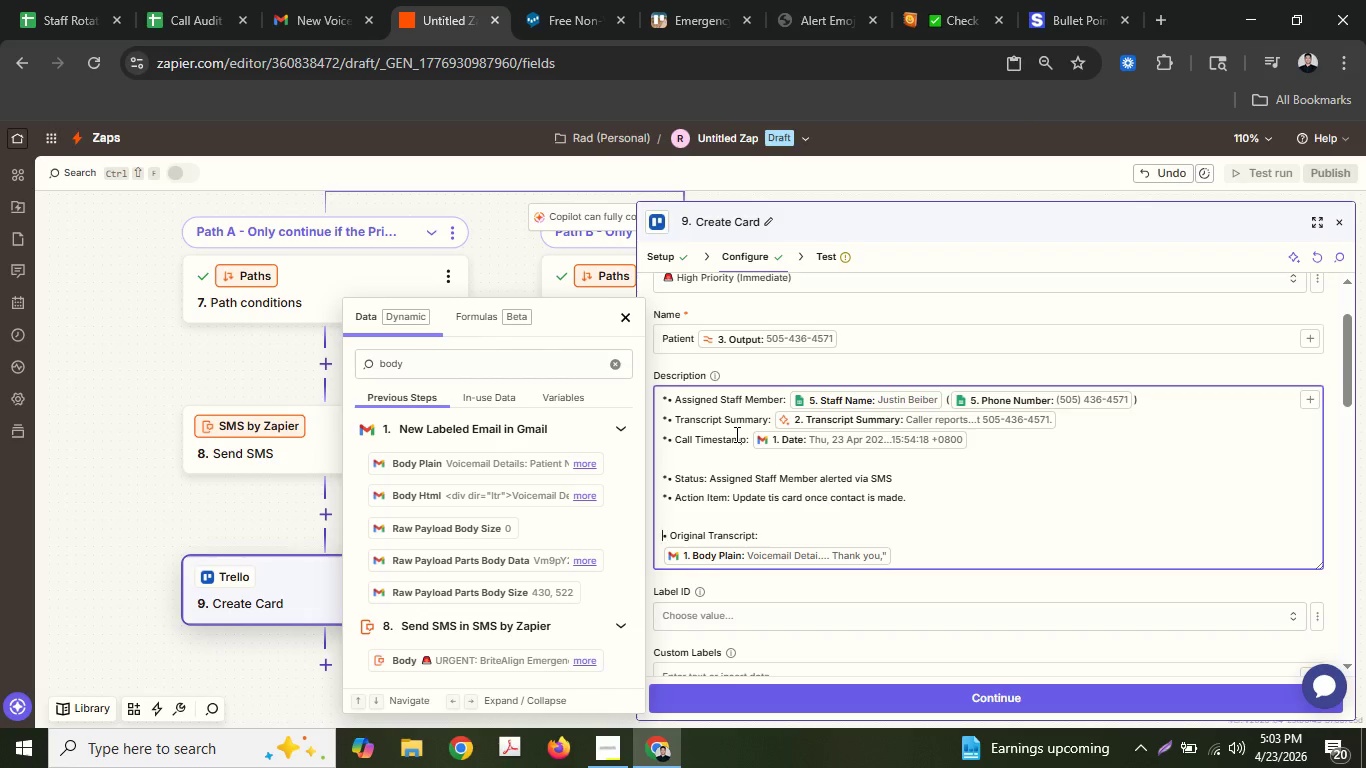 
key(ArrowLeft)
 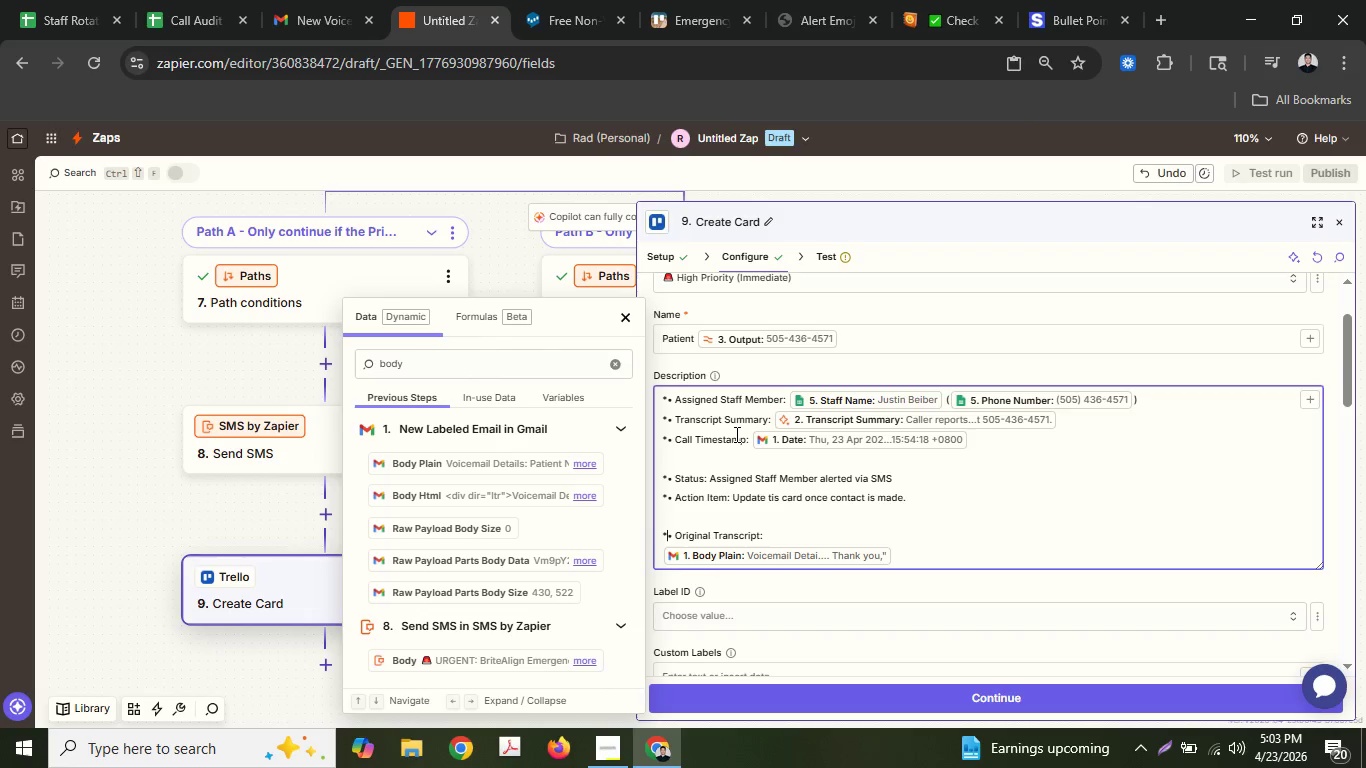 
key(Shift+ShiftLeft)
 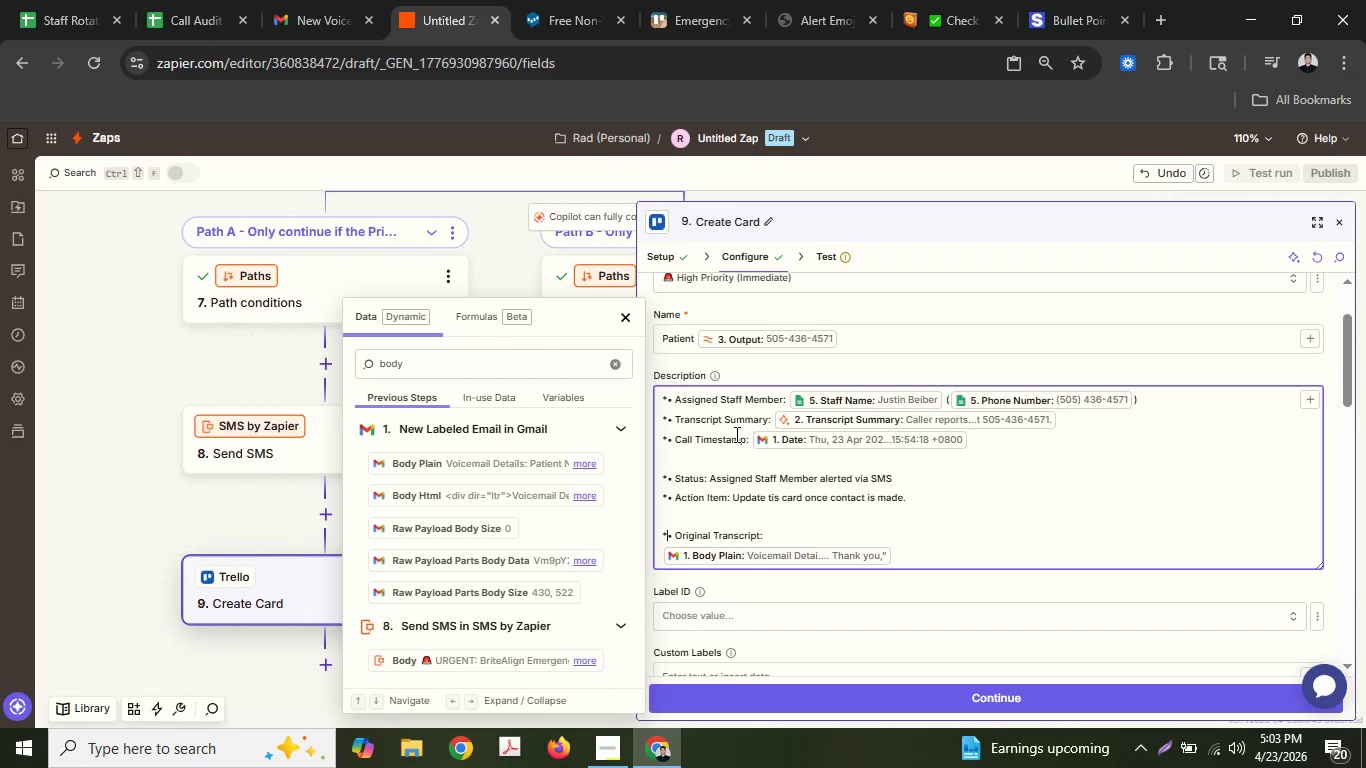 
key(Shift+8)
 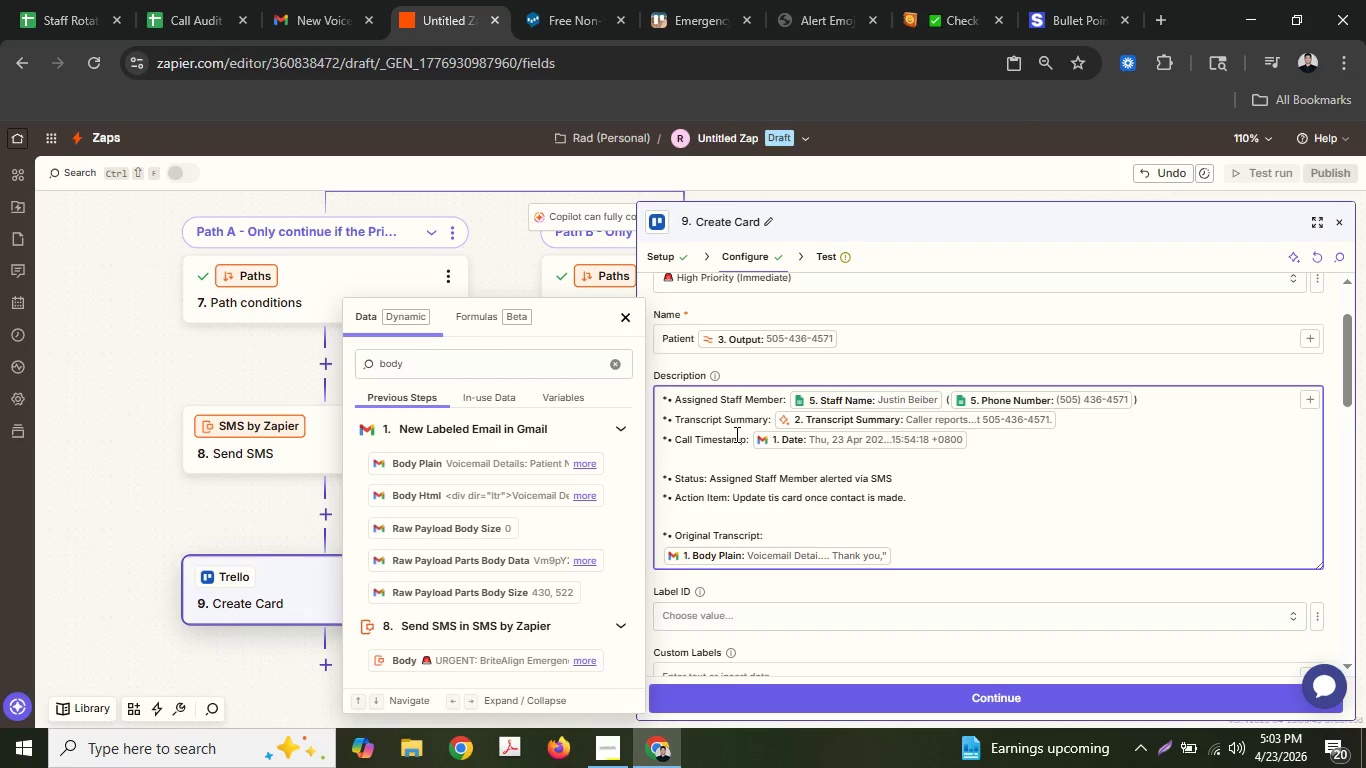 
hold_key(key=ArrowUp, duration=0.73)
 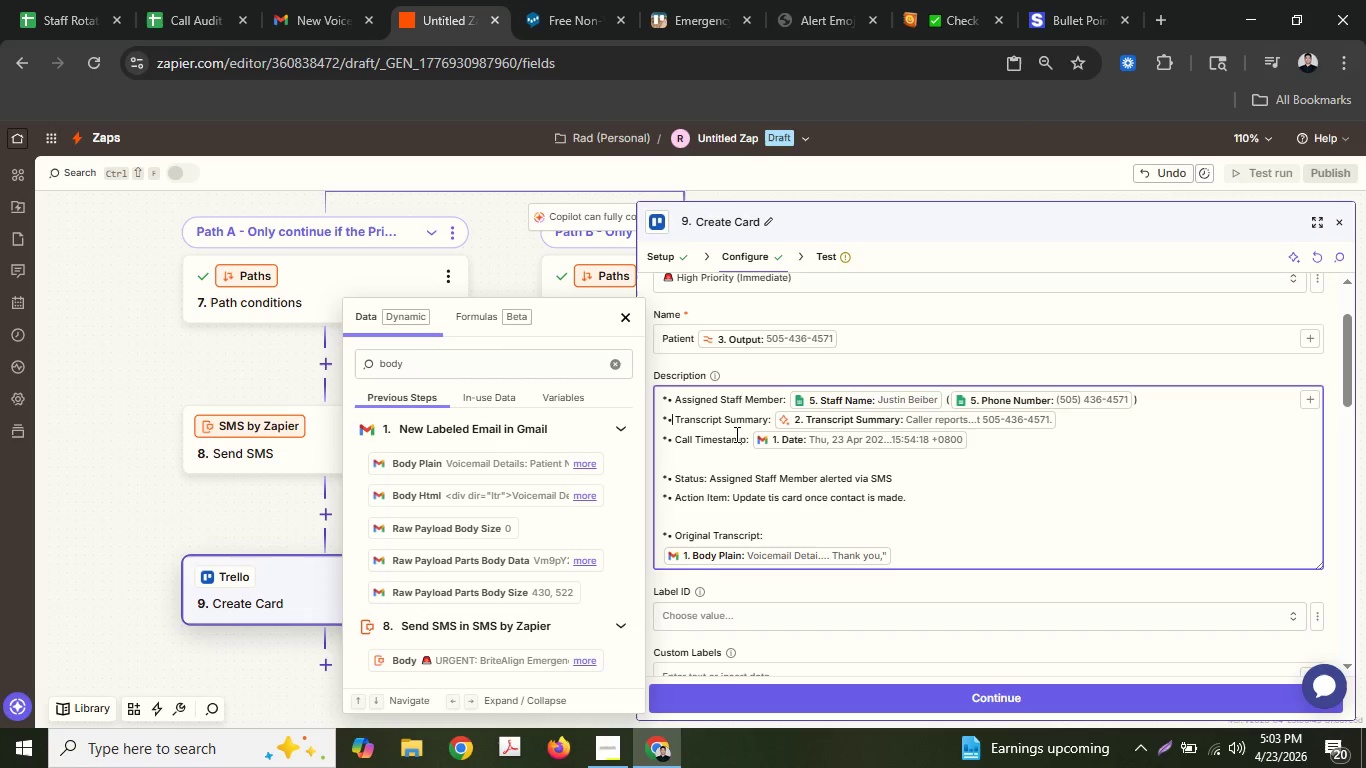 
hold_key(key=ArrowRight, duration=0.84)
 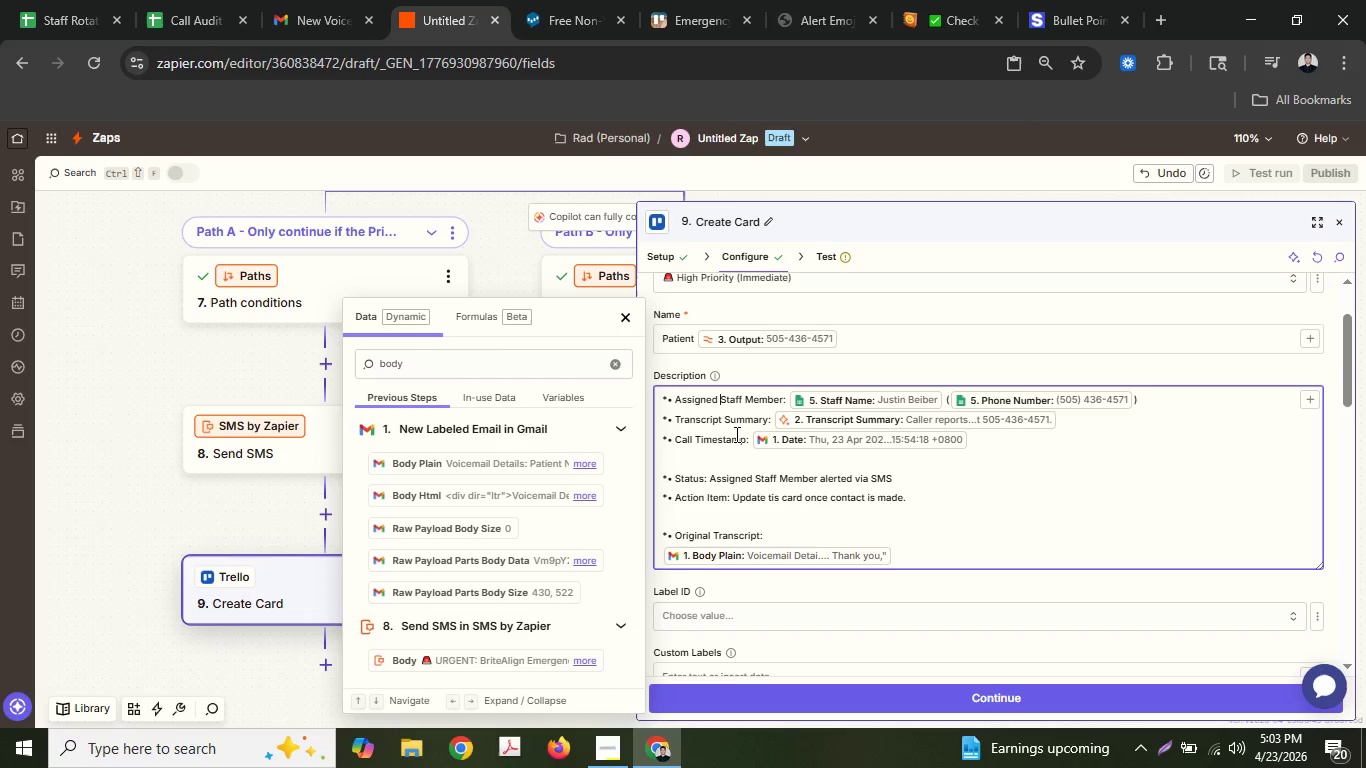 
key(ArrowUp)
 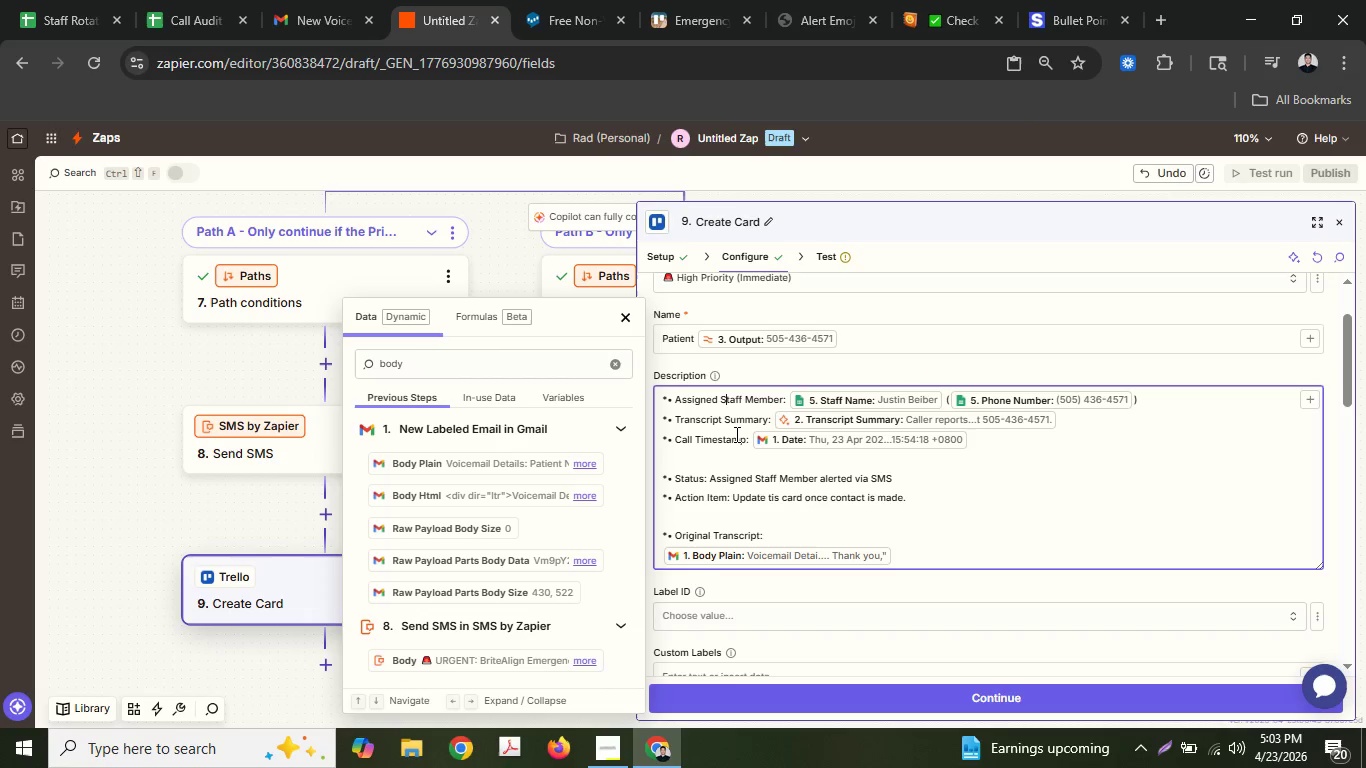 
hold_key(key=ArrowRight, duration=0.83)
 